 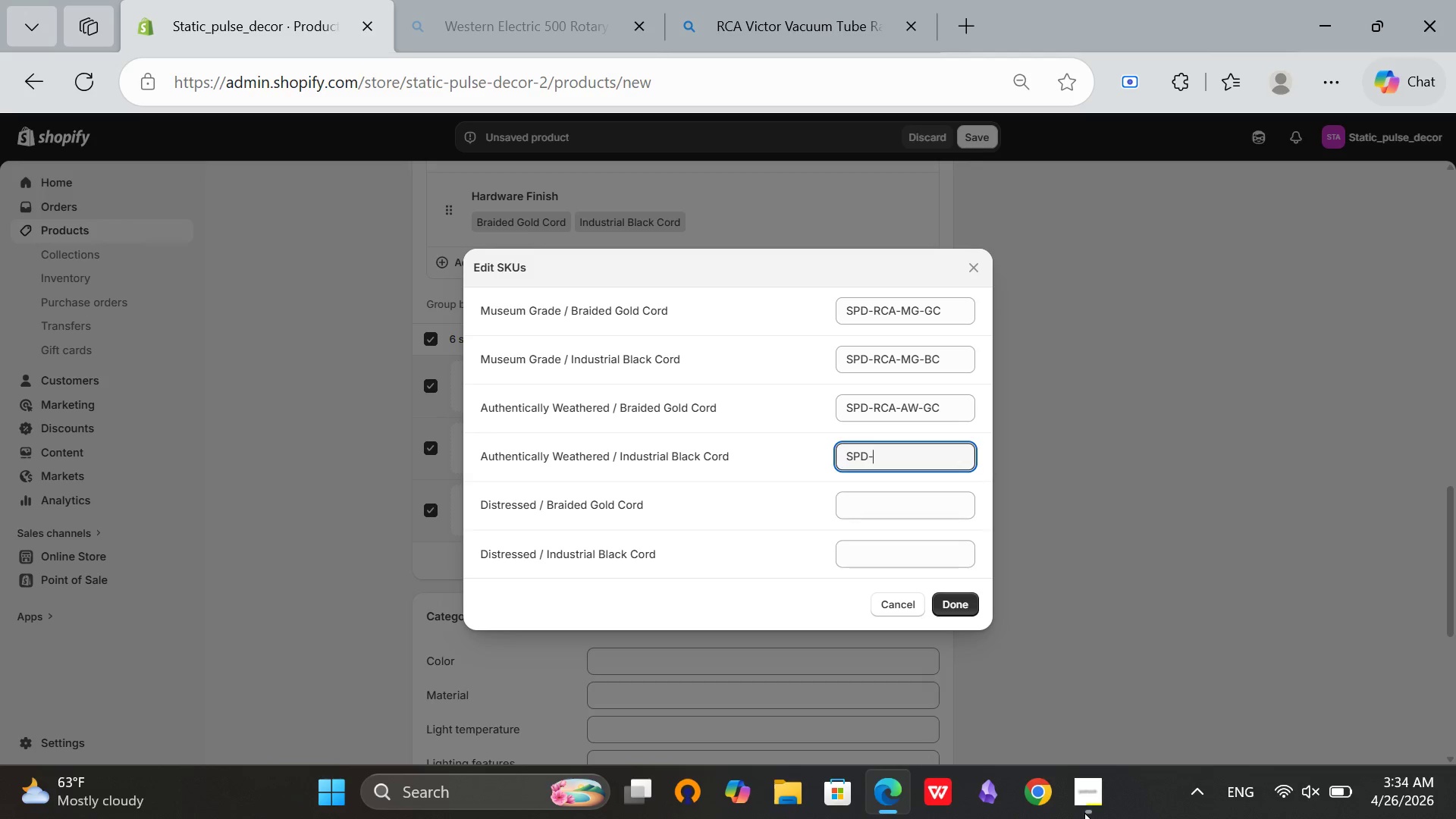 
type(RCA-AW)
 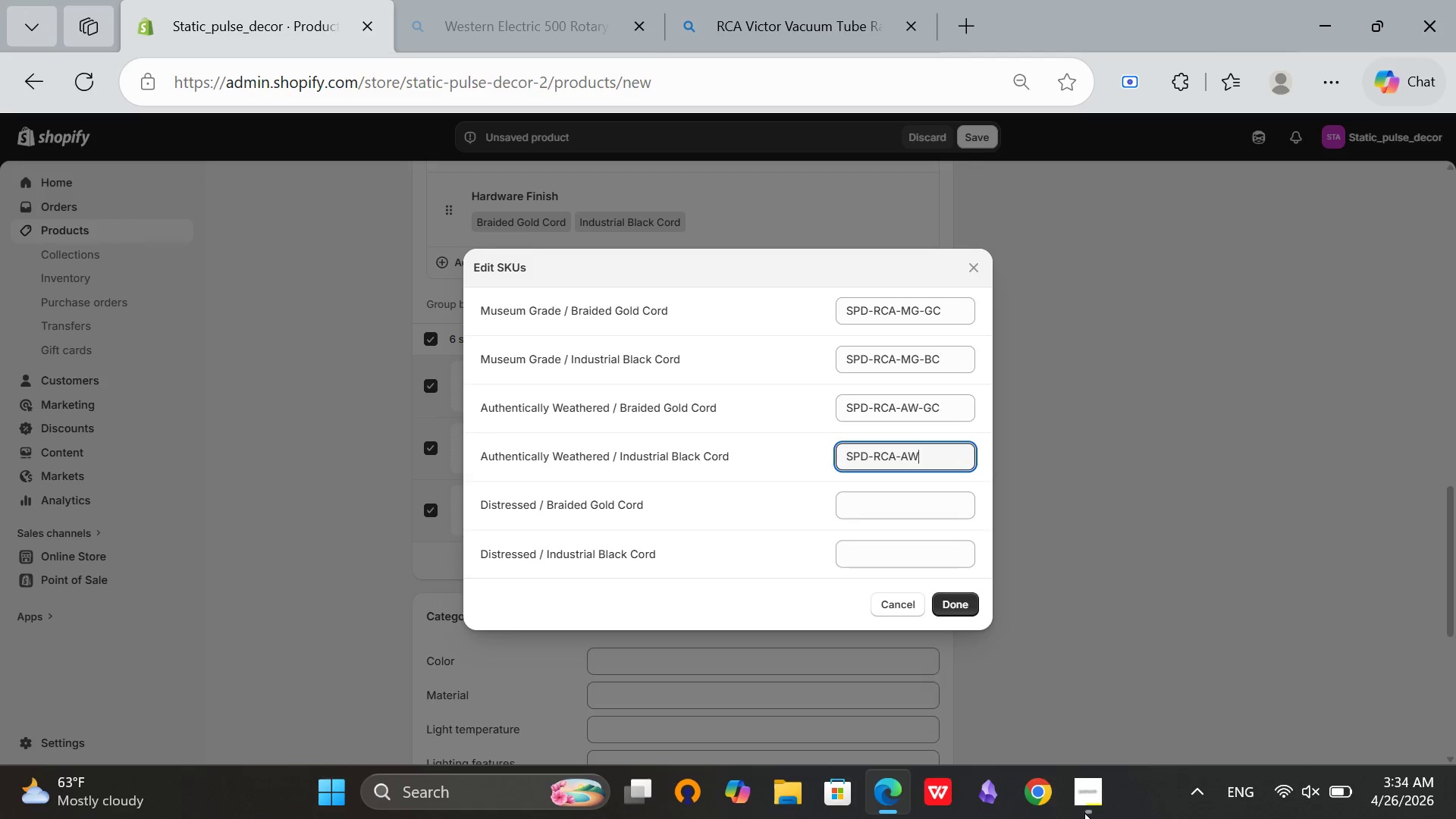 
wait(22.05)
 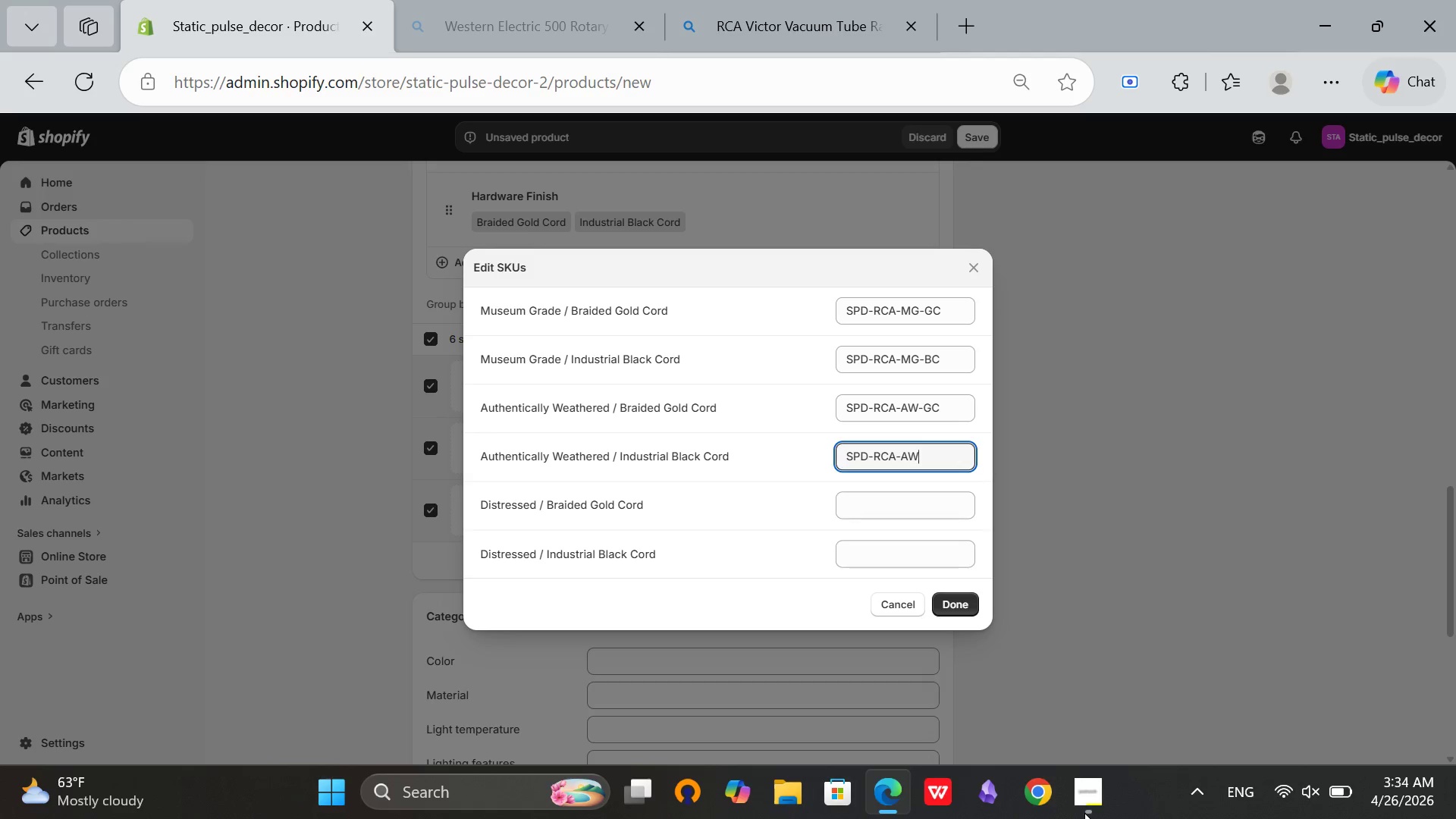 
type(-AC)
 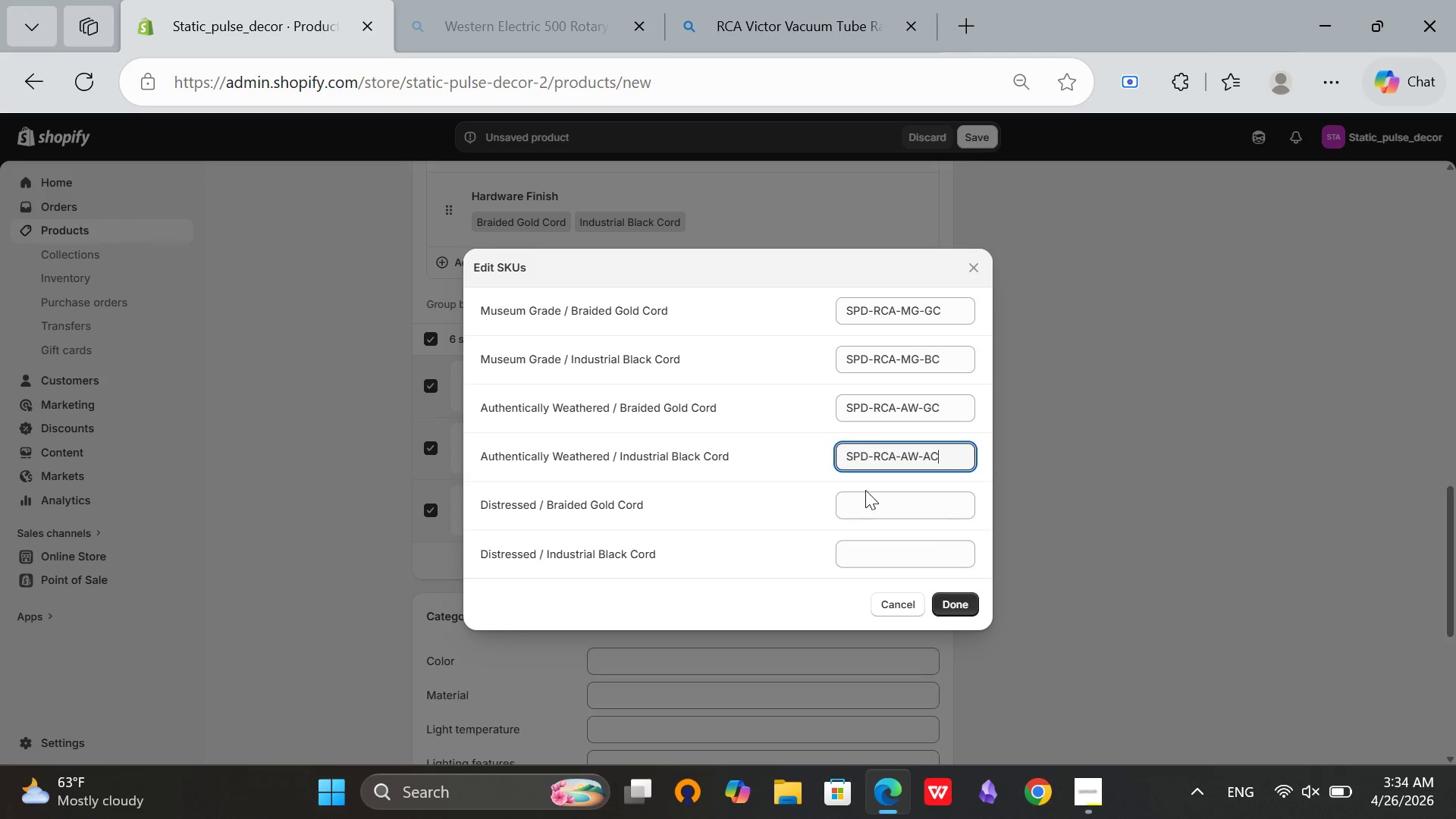 
left_click([867, 501])
 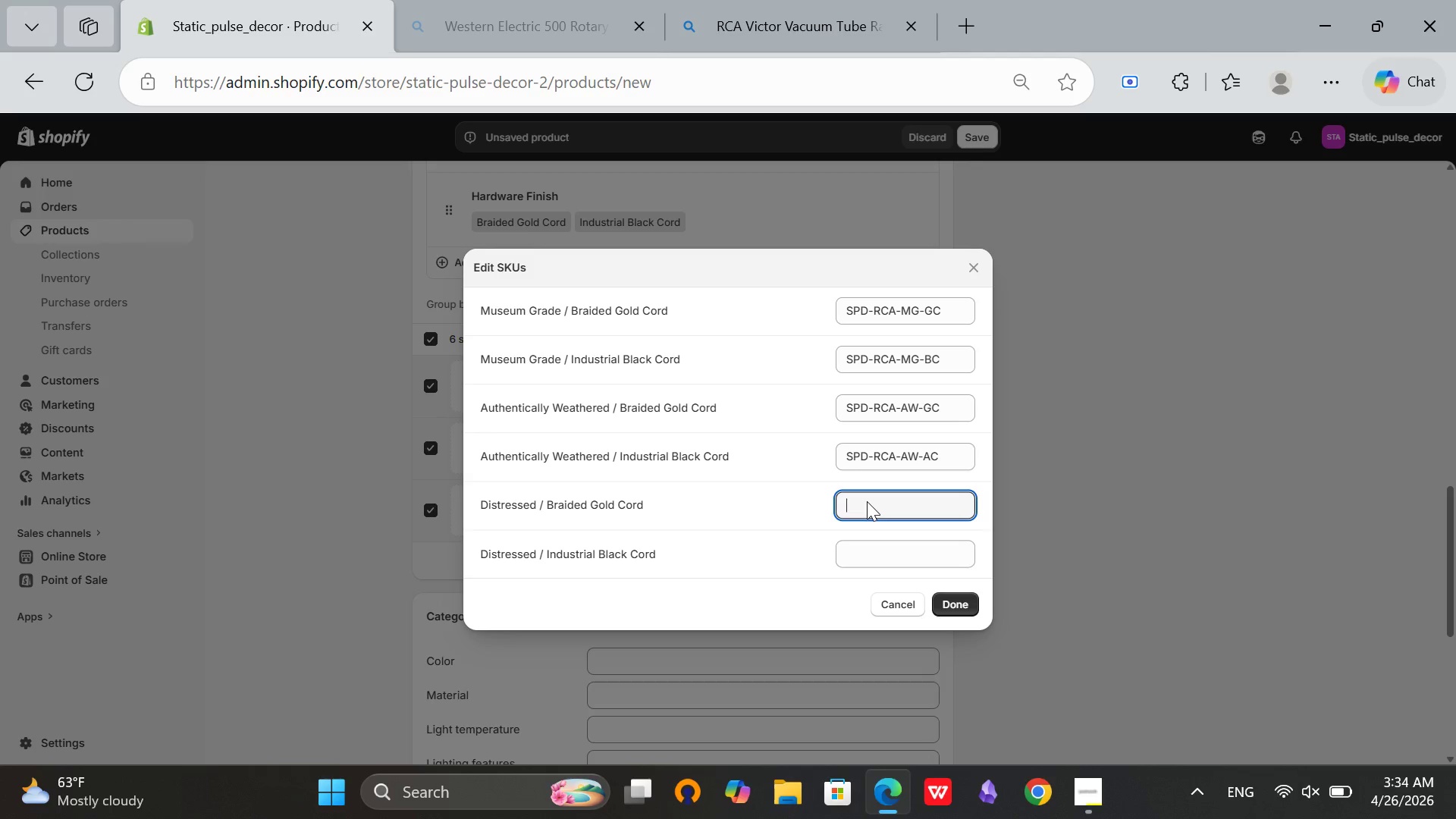 
left_click([902, 555])
 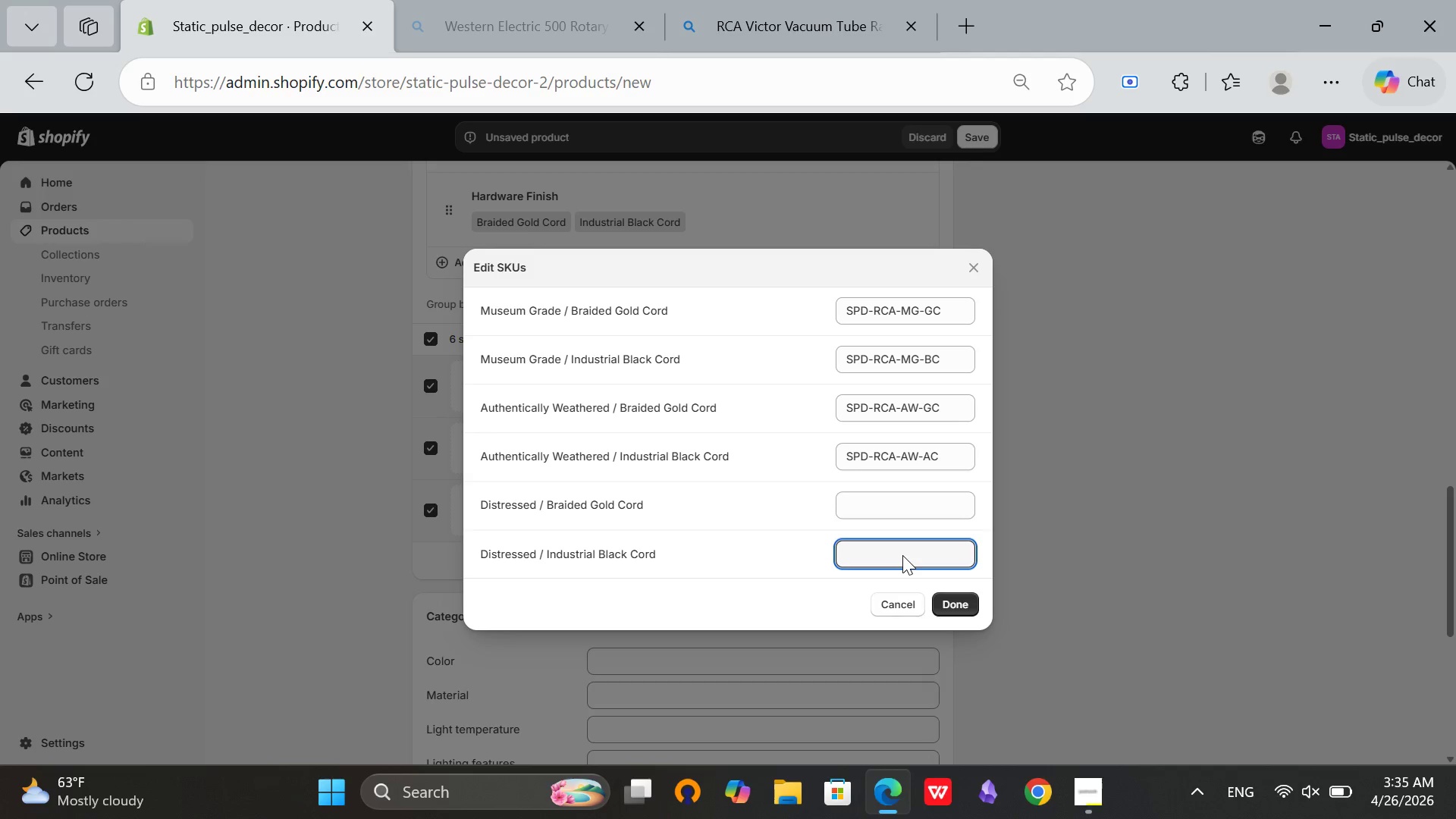 
type(SPD-)
 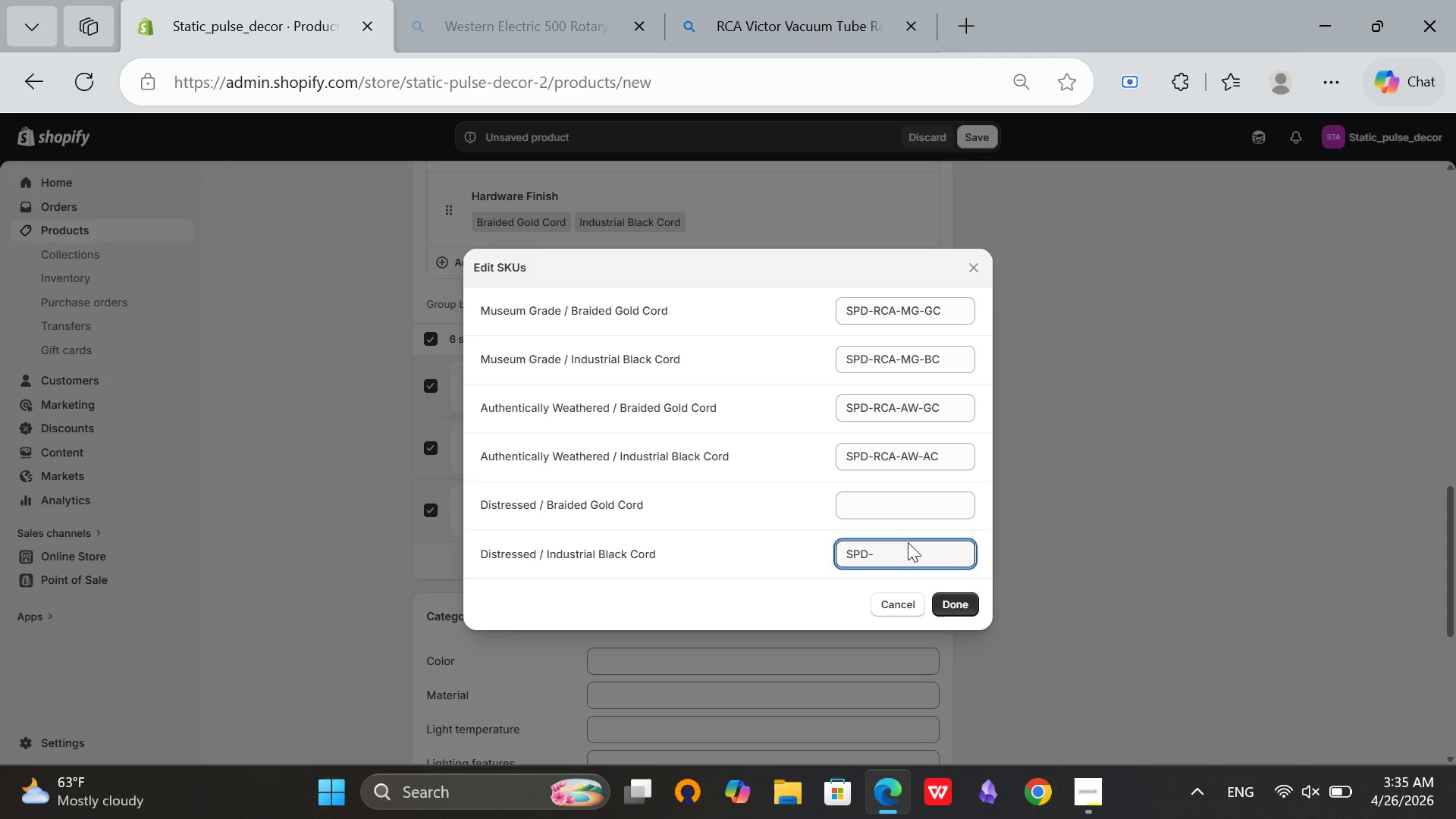 
wait(25.91)
 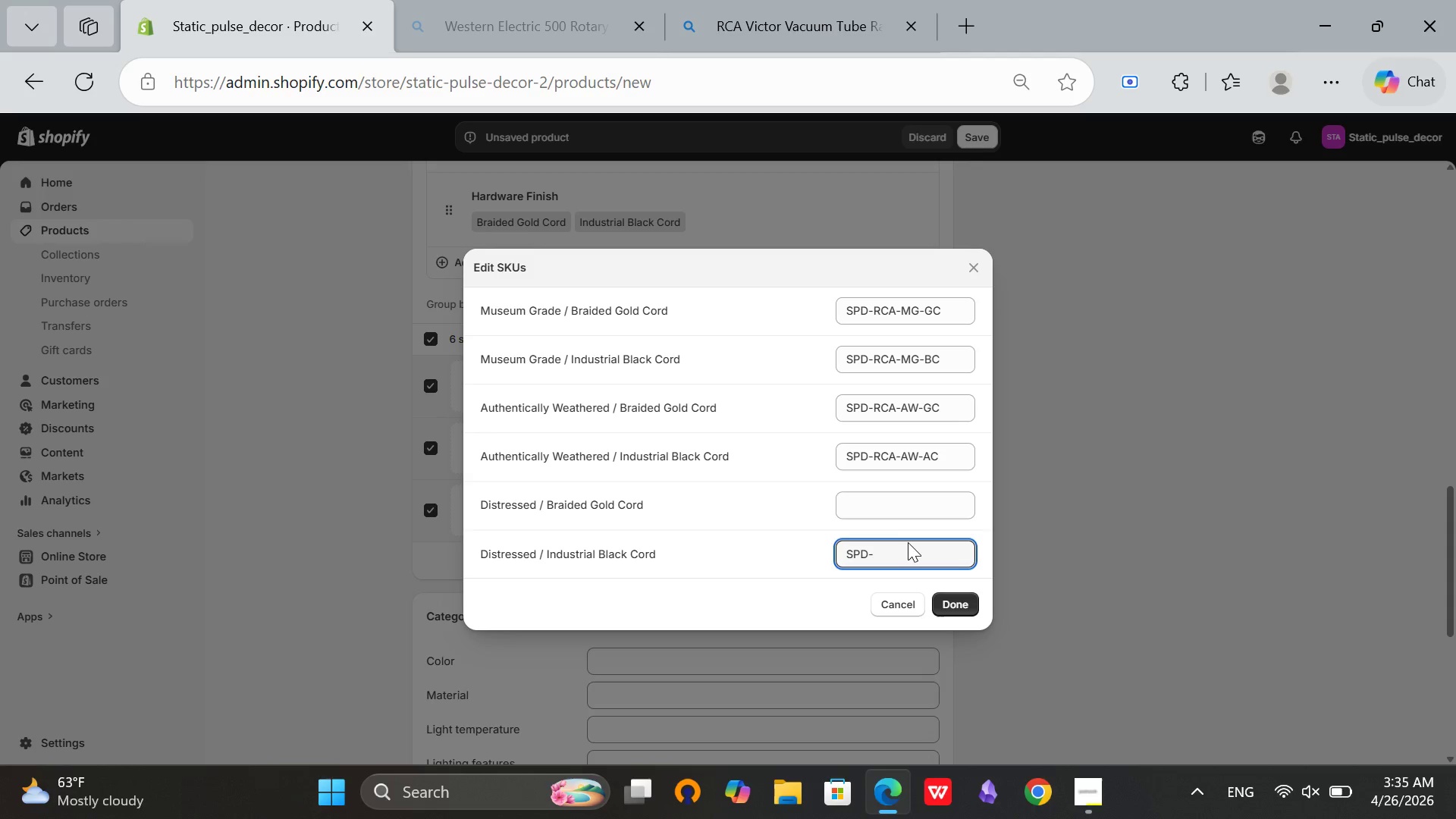 
type(RCA-DS-BC)
 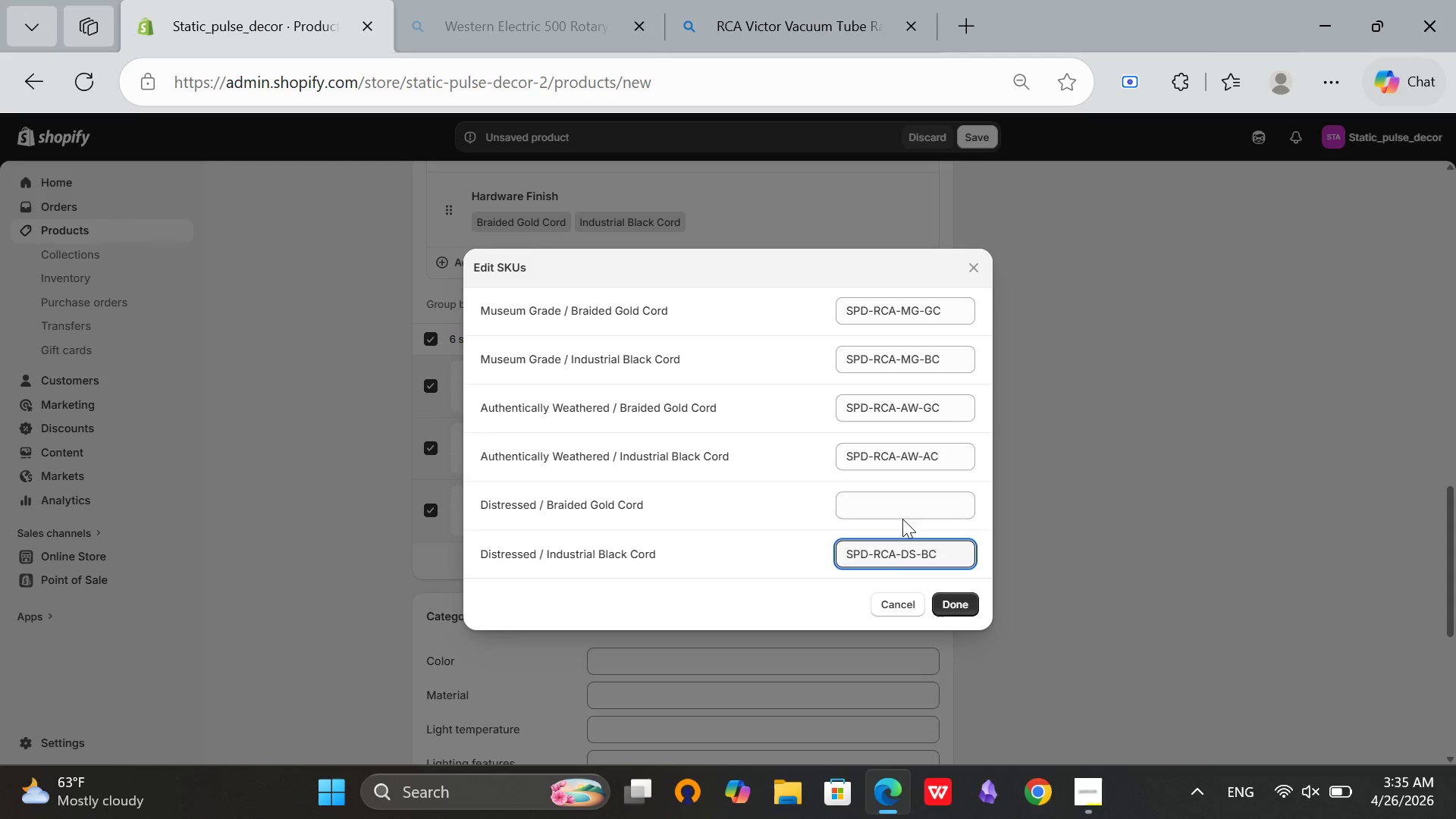 
left_click([899, 514])
 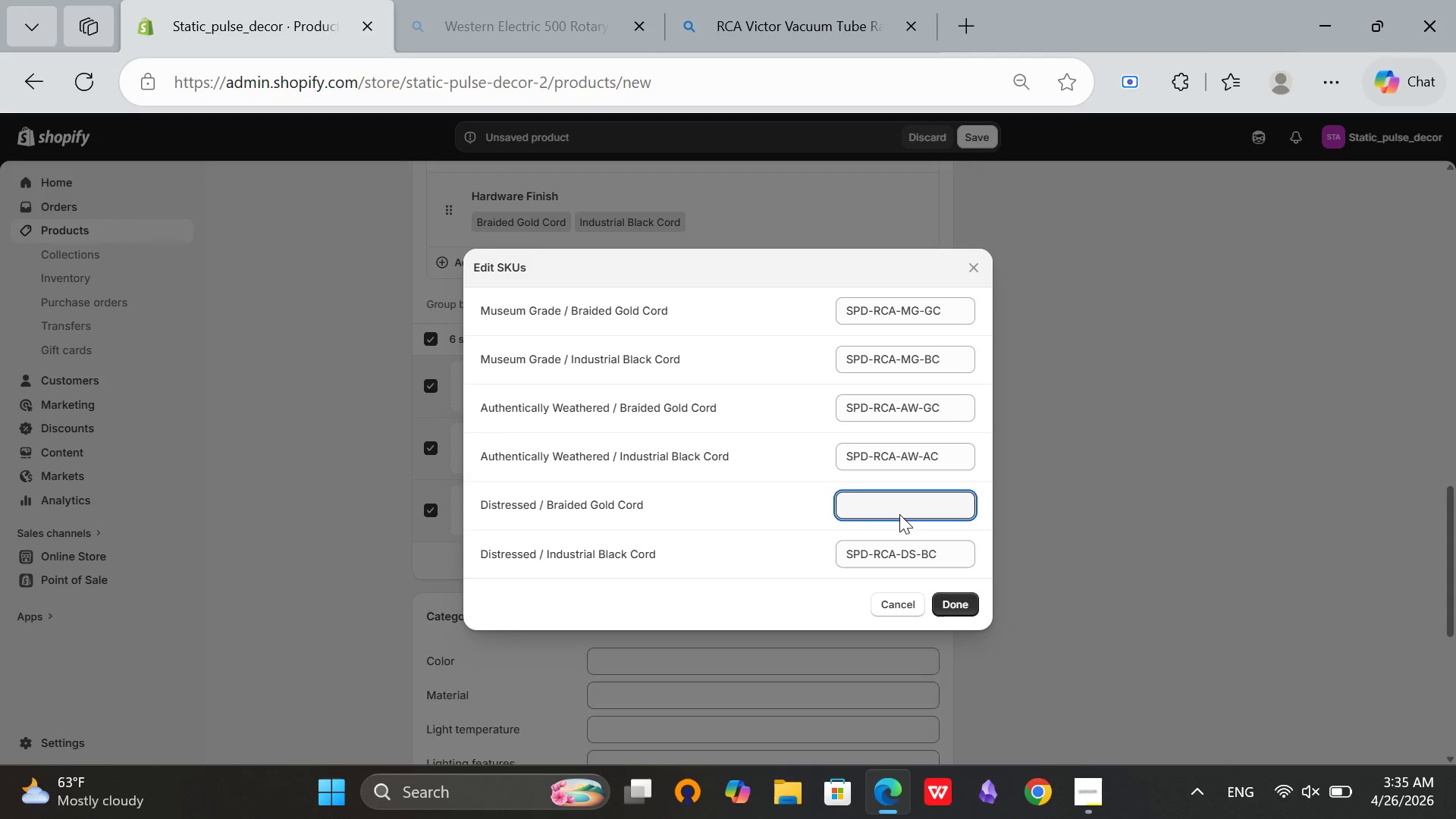 
type(SPD-RCA-DS-GC)
 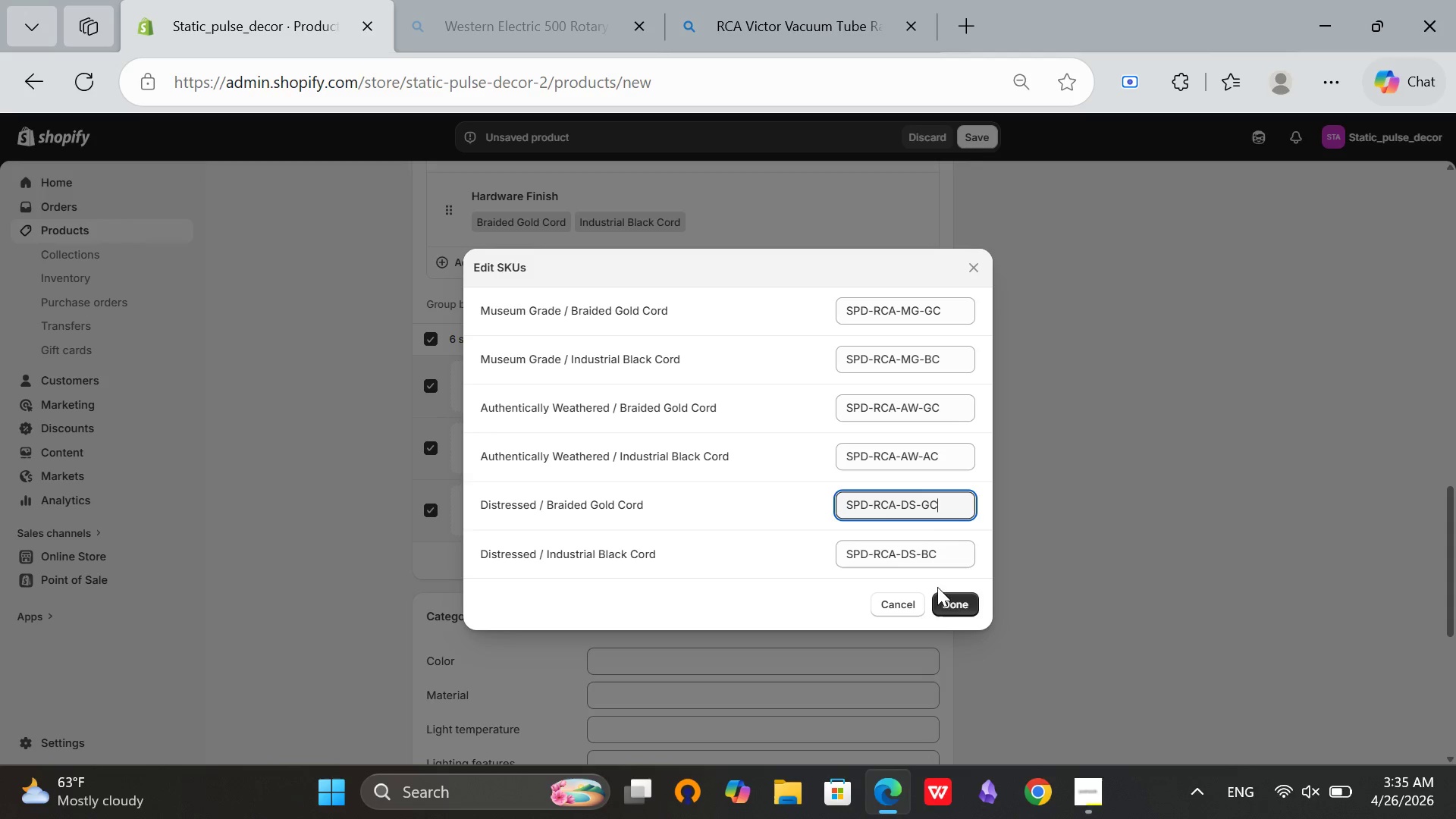 
left_click([949, 601])
 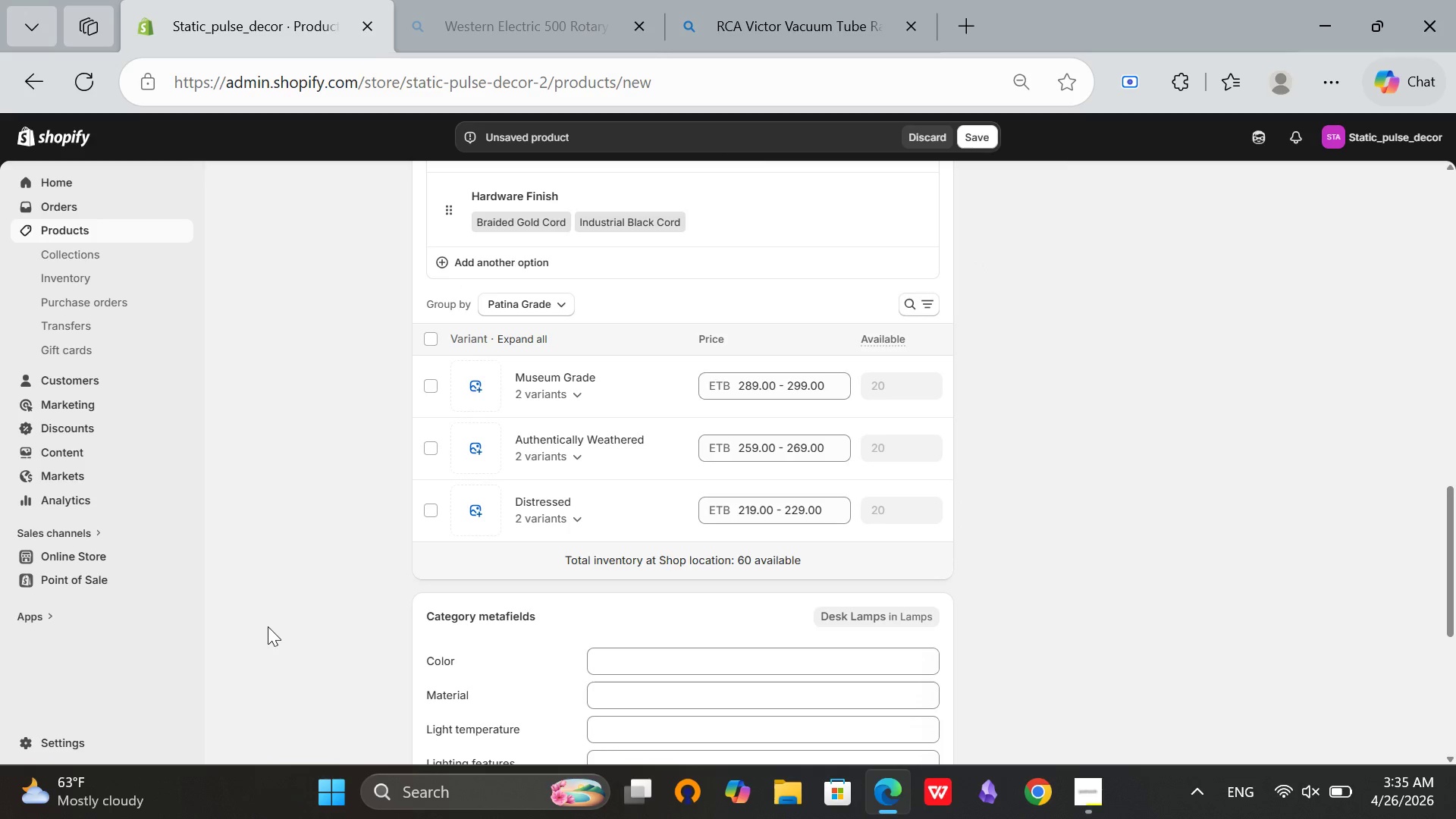 
scroll: coordinate [869, 629], scroll_direction: down, amount: 6.0
 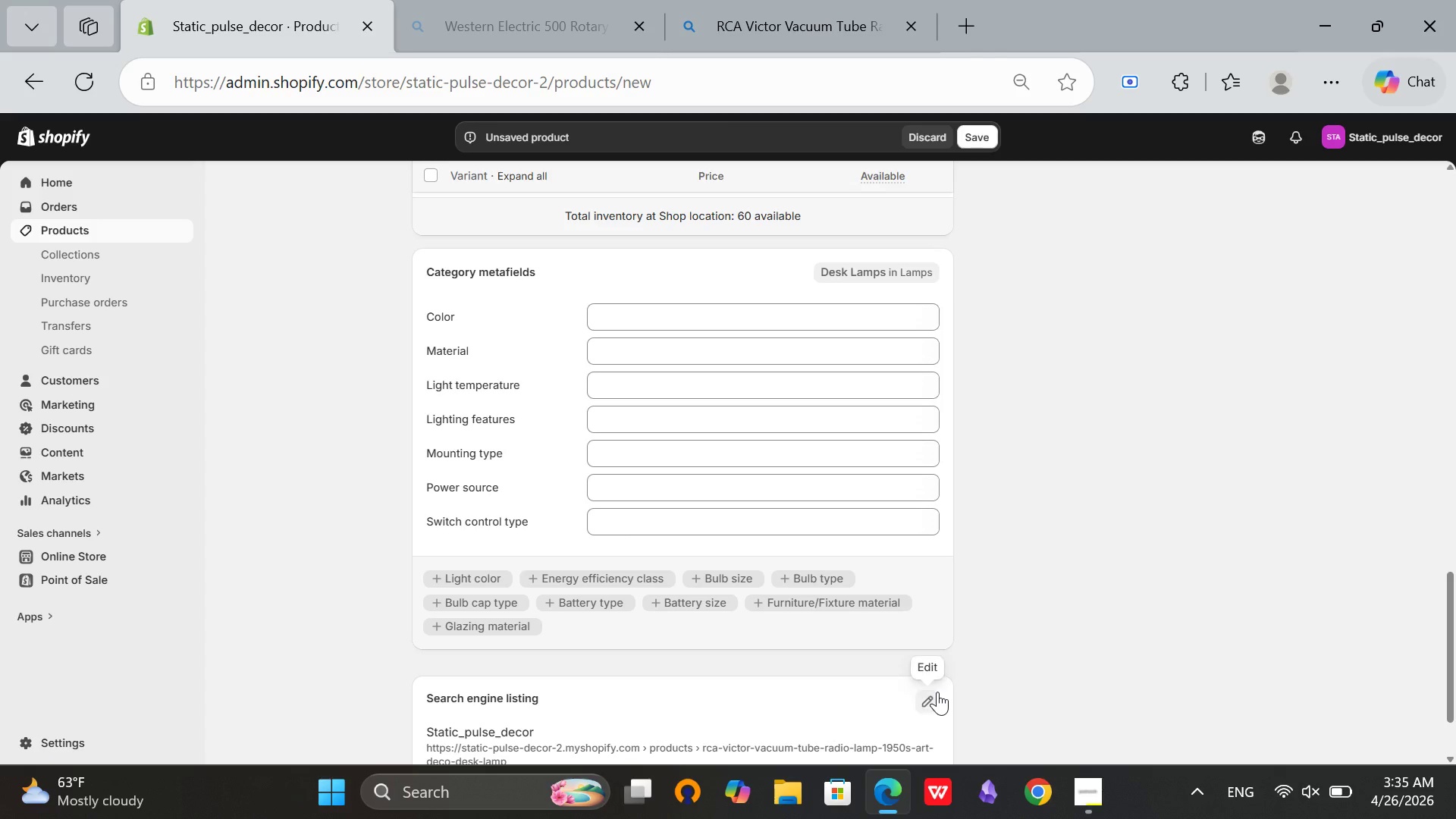 
left_click([937, 693])
 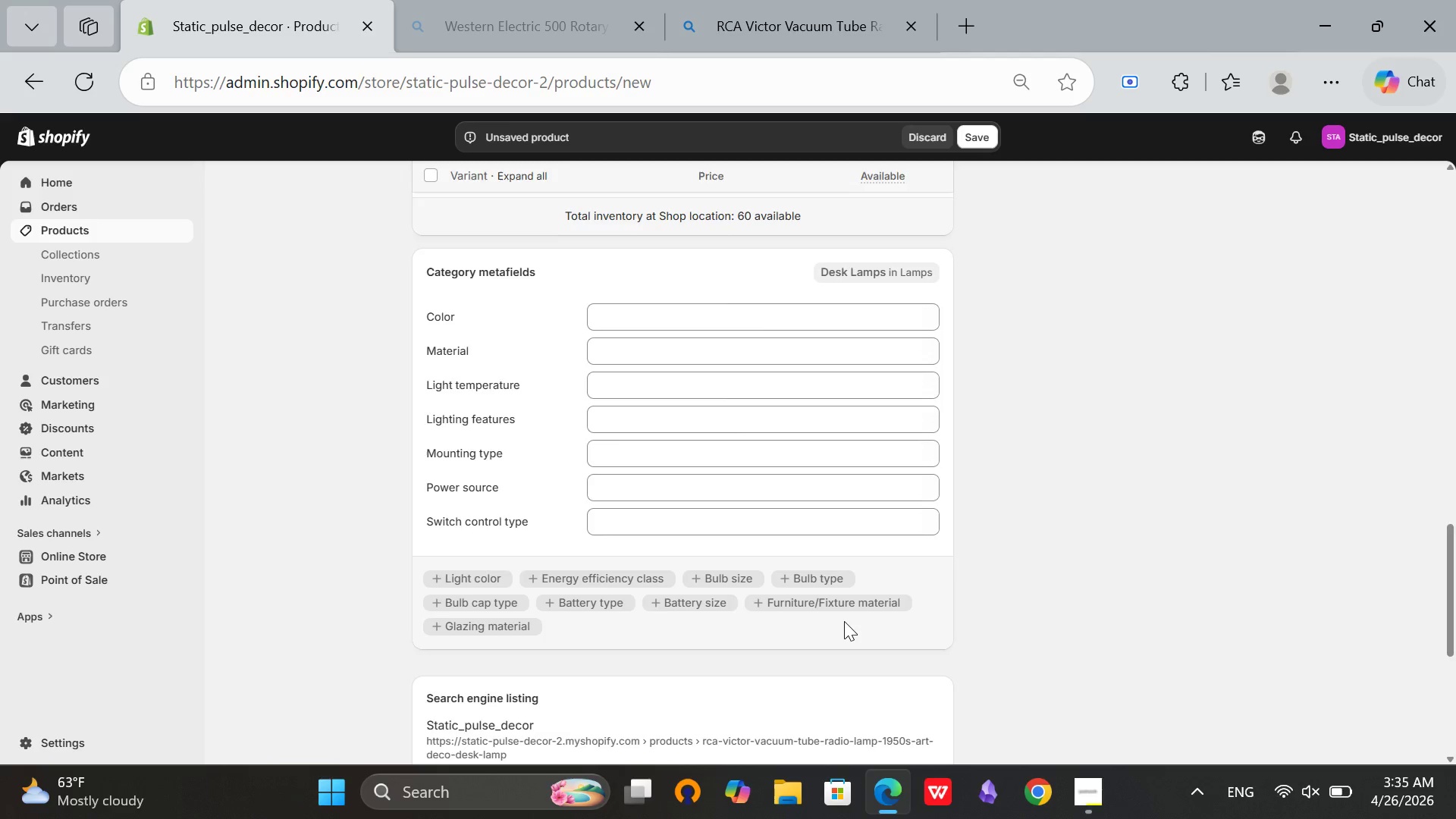 
scroll: coordinate [844, 621], scroll_direction: down, amount: 3.0
 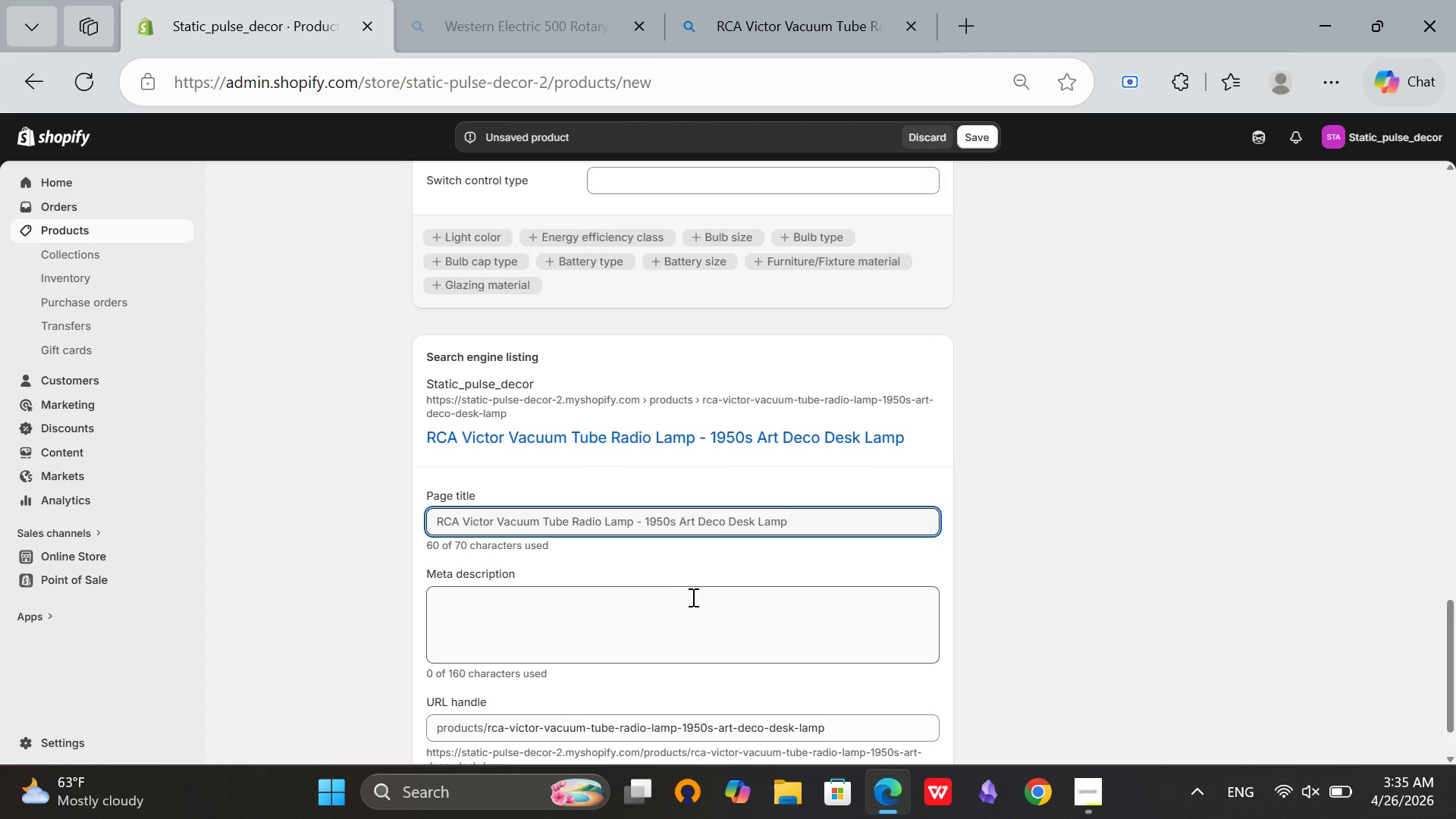 
left_click([666, 606])
 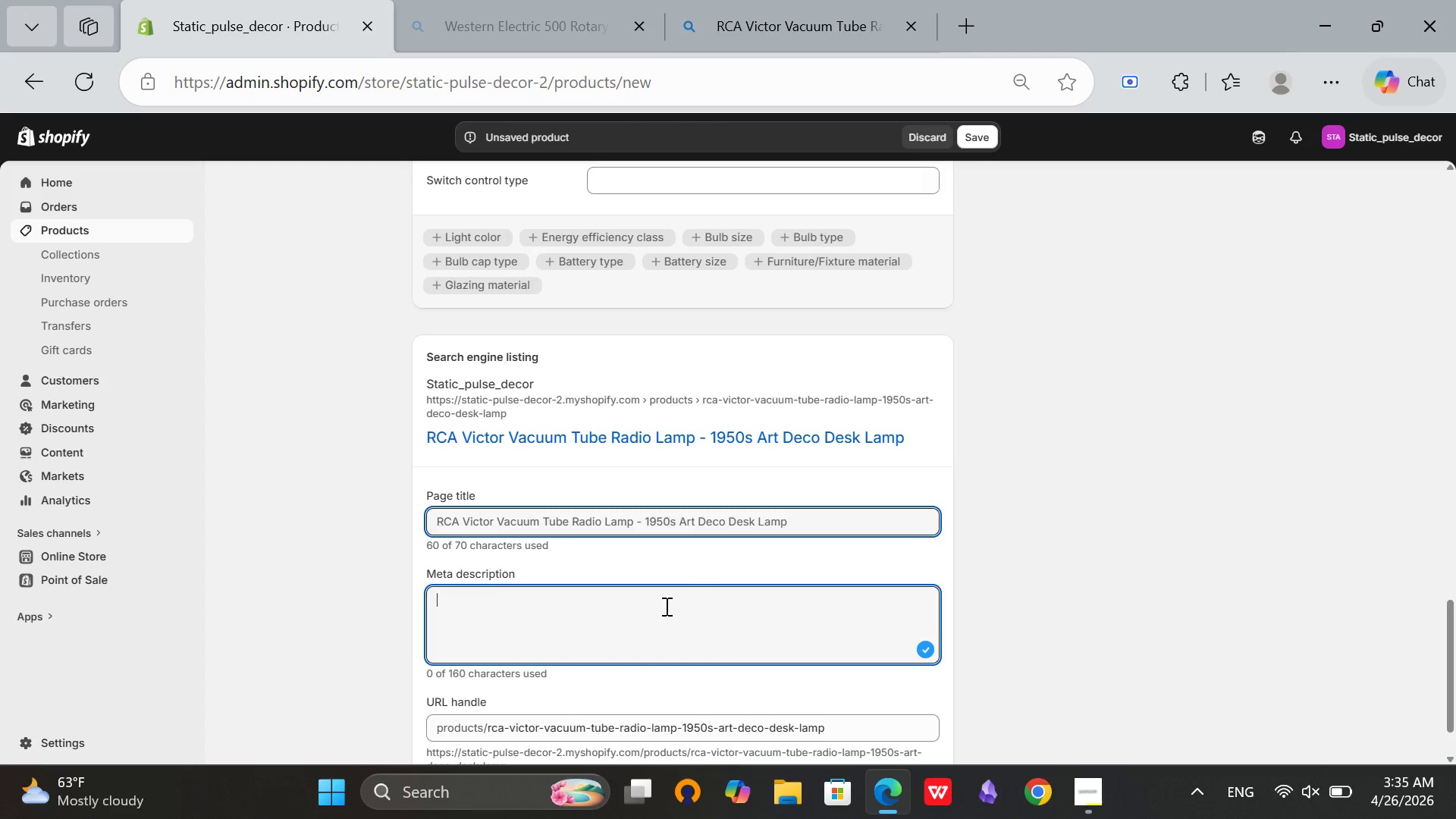 
type(Repurposed 1950s RCA Victor vacuum)
 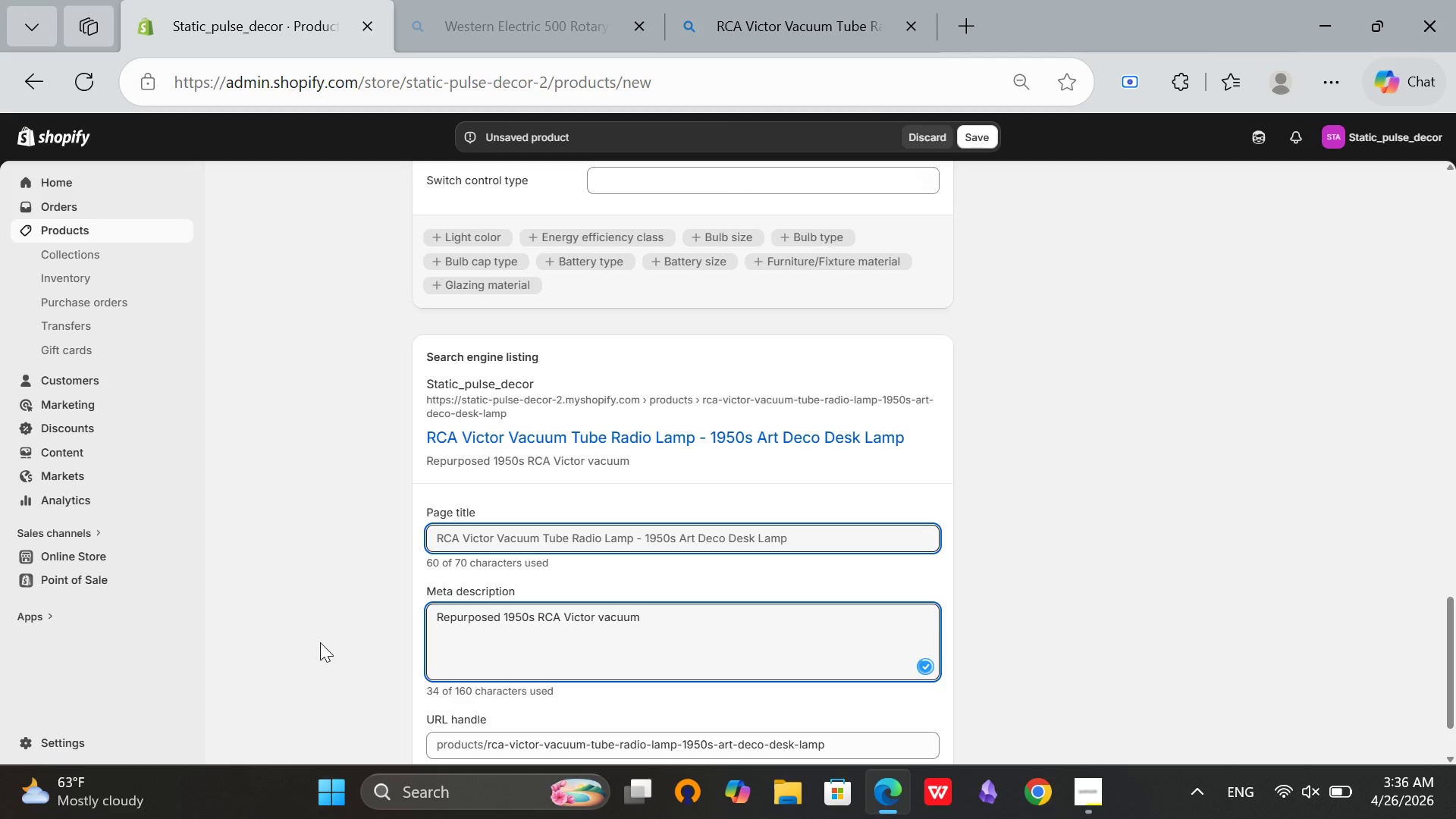 
key(Space)
 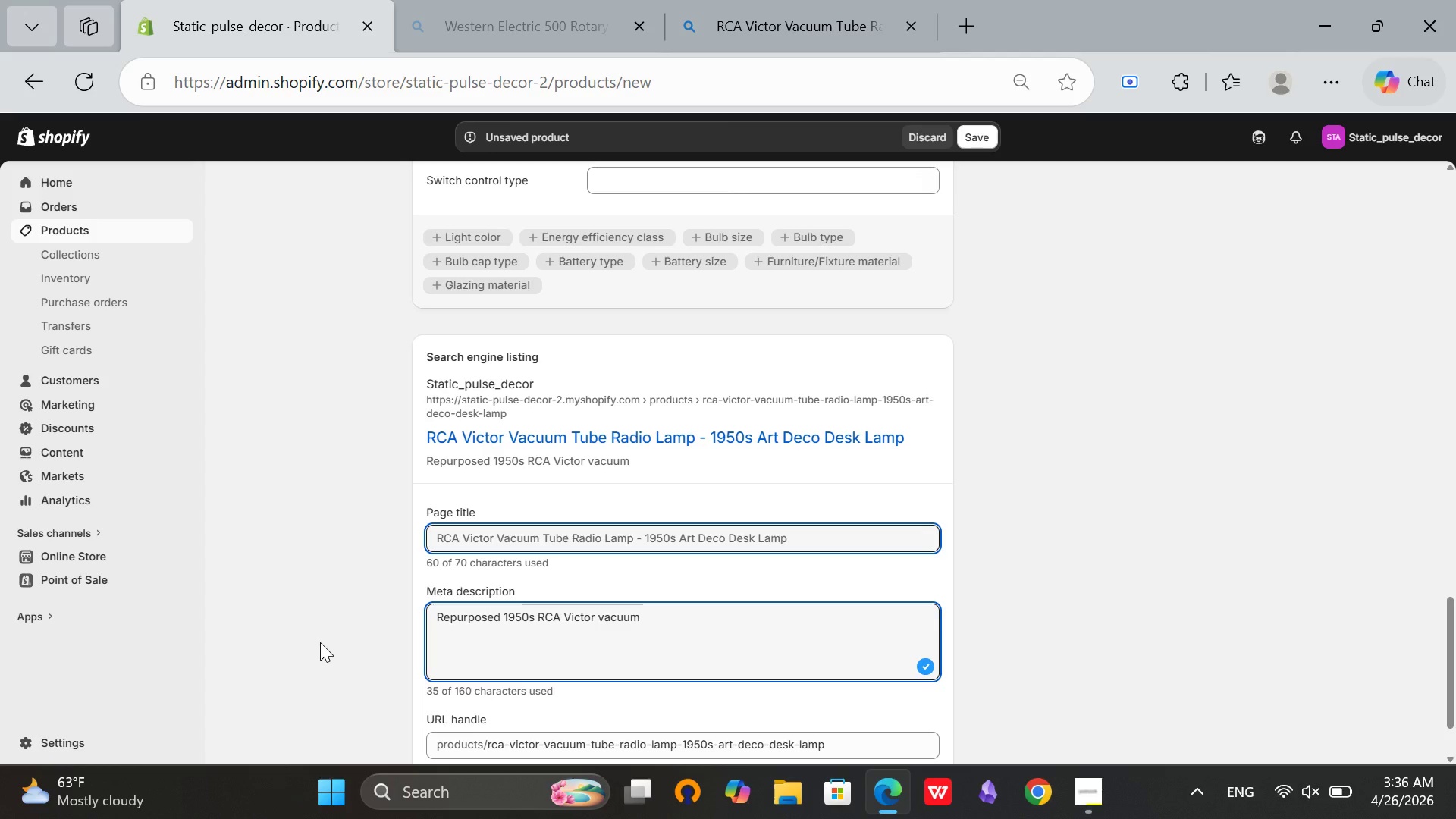 
wait(5.72)
 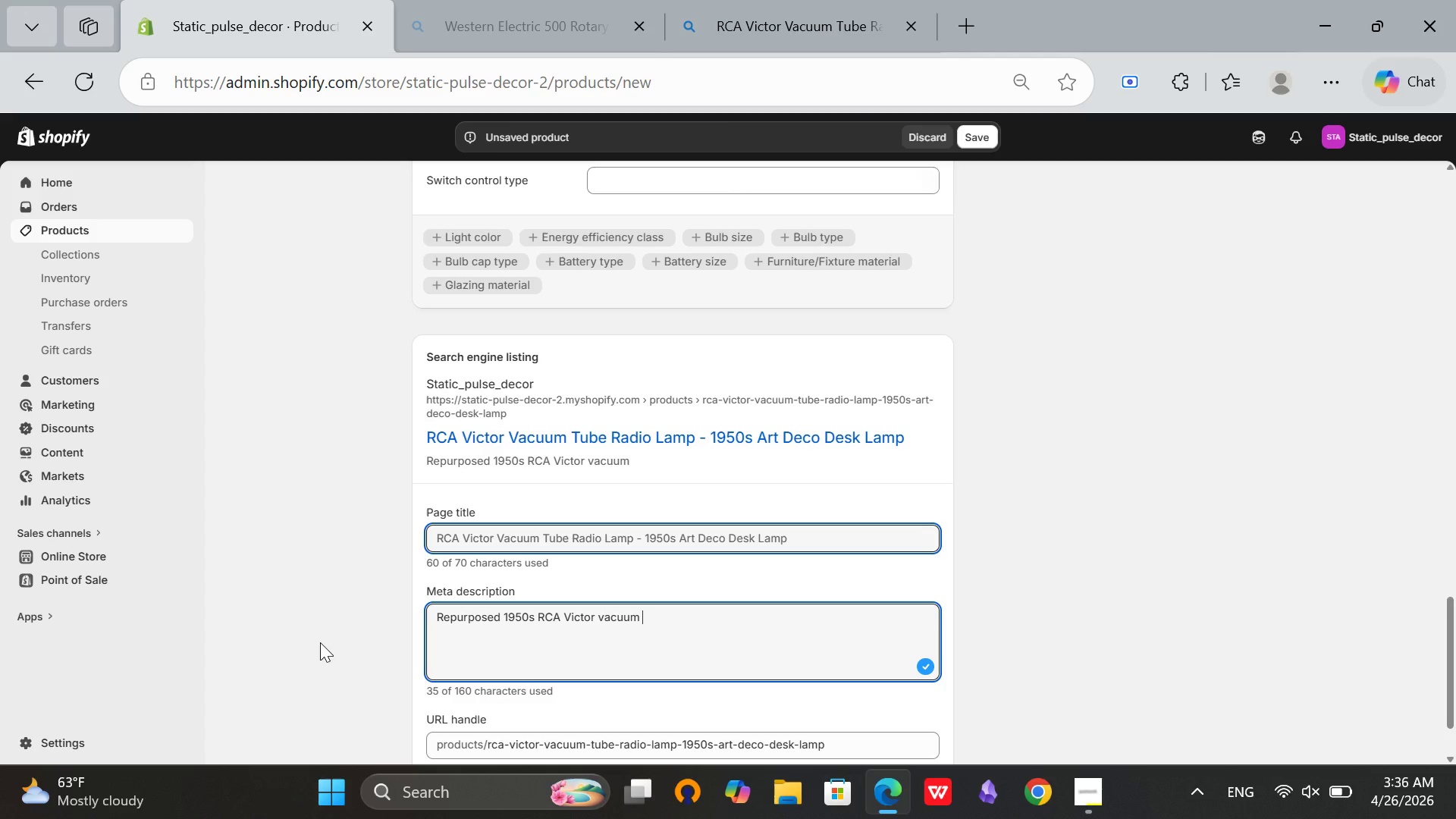 
type(tube radio converted into an ART)
key(Backspace)
key(Backspace)
type(rt DD)
key(Backspace)
type(eco desk lamp. Glowing tubes visible. Industrai)
key(Backspace)
key(Backspace)
 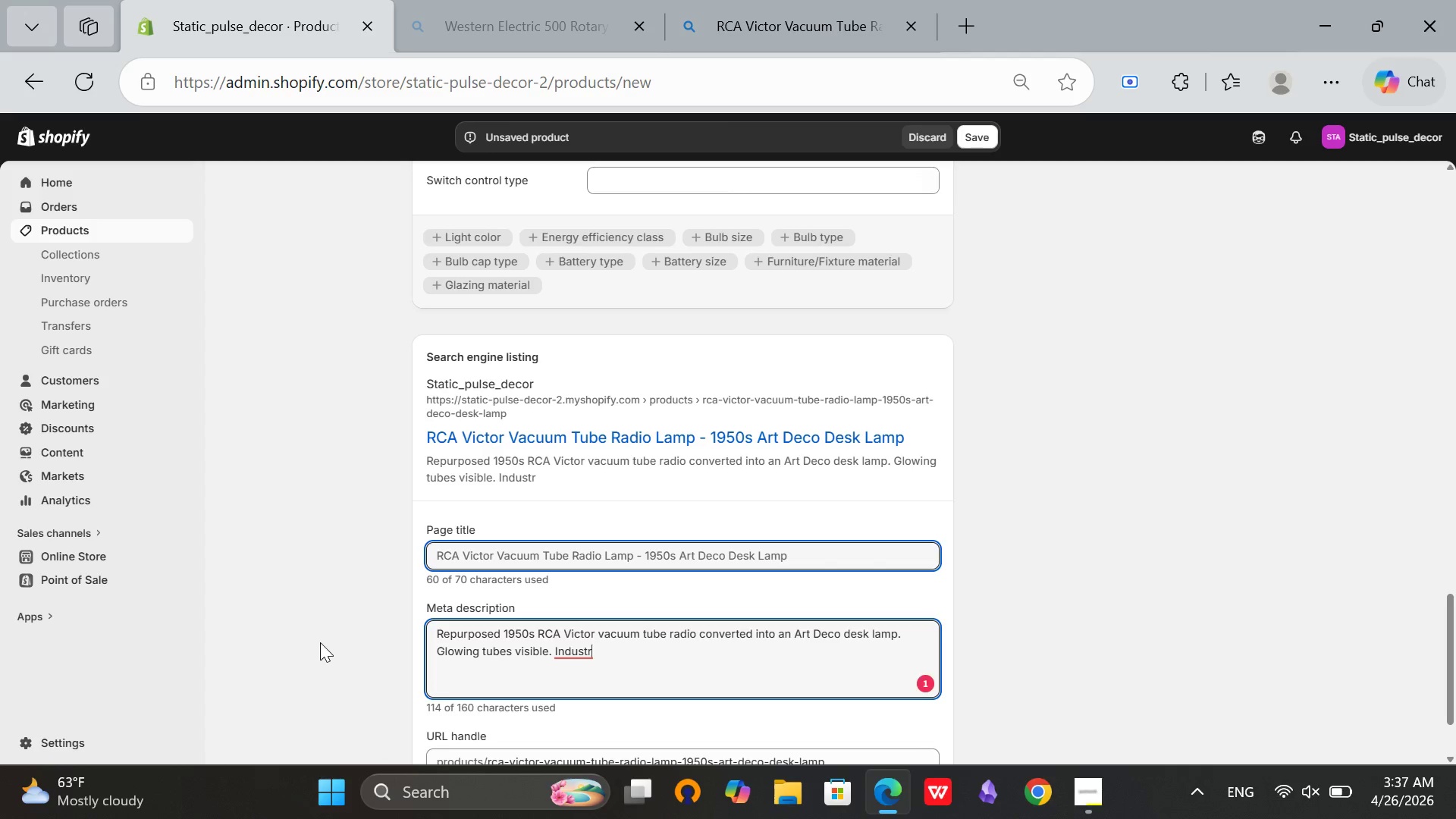 
type(ial steampunk decor for home office.)
 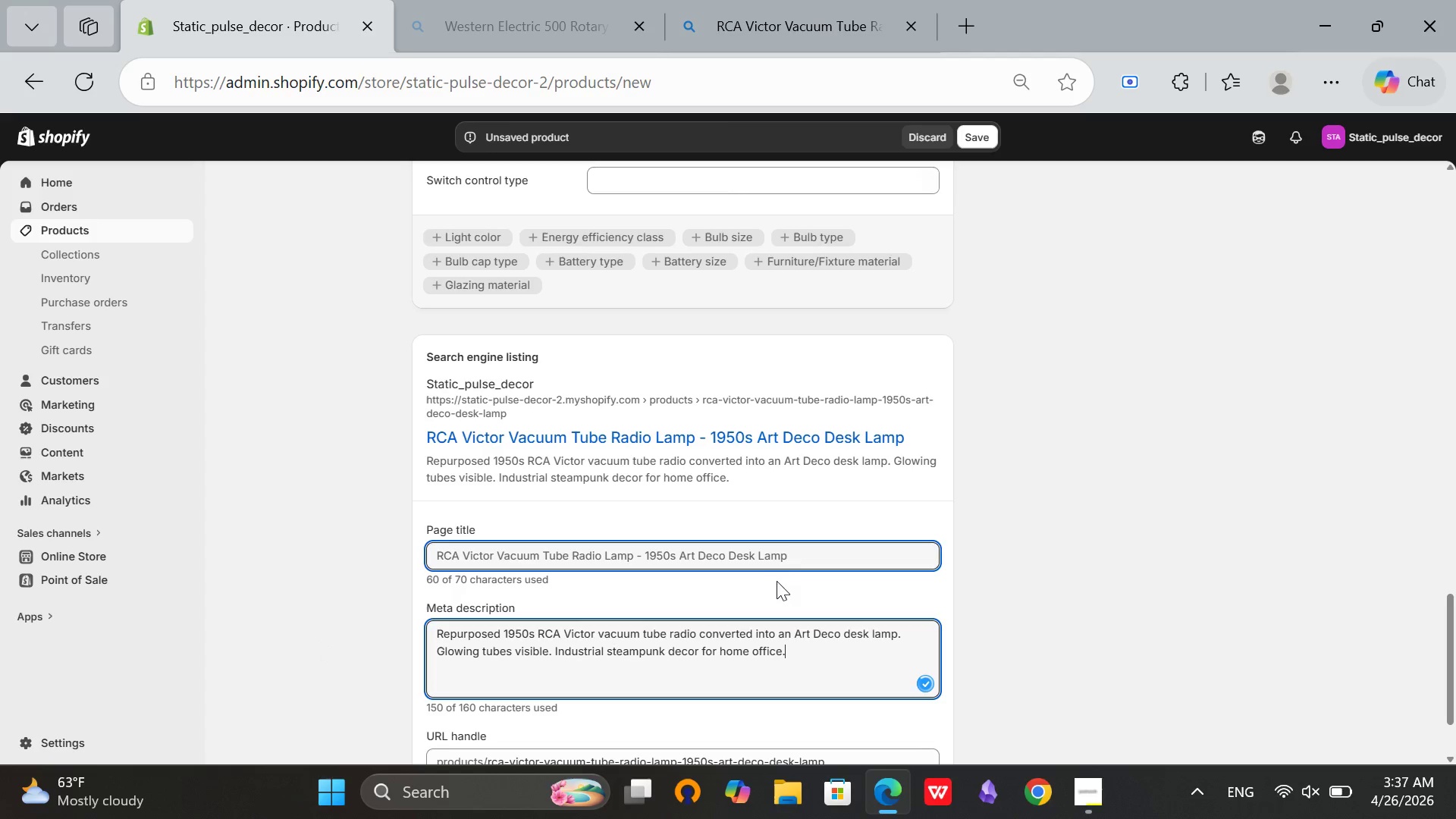 
left_click([802, 563])
 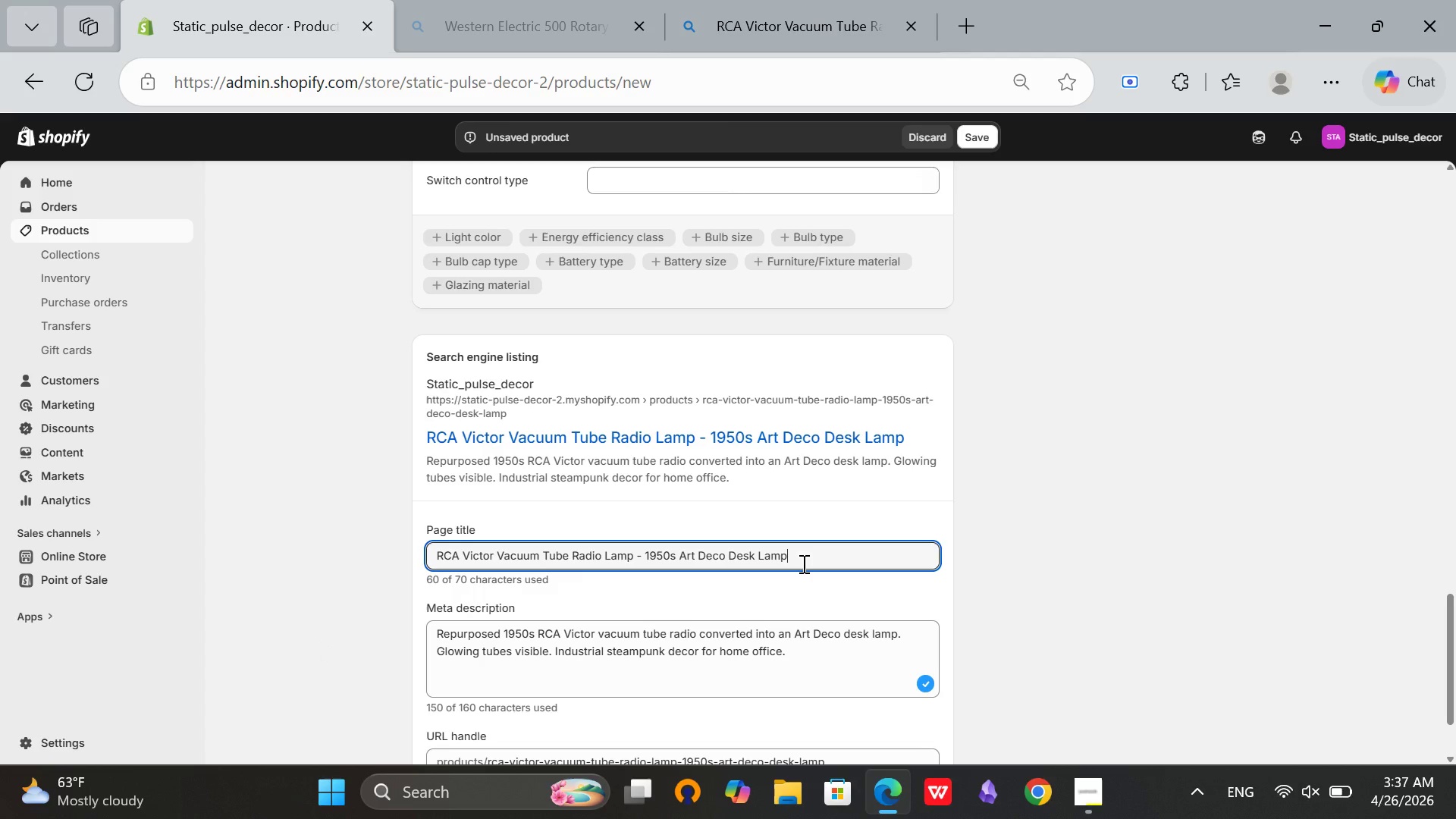 
key(Backspace)
 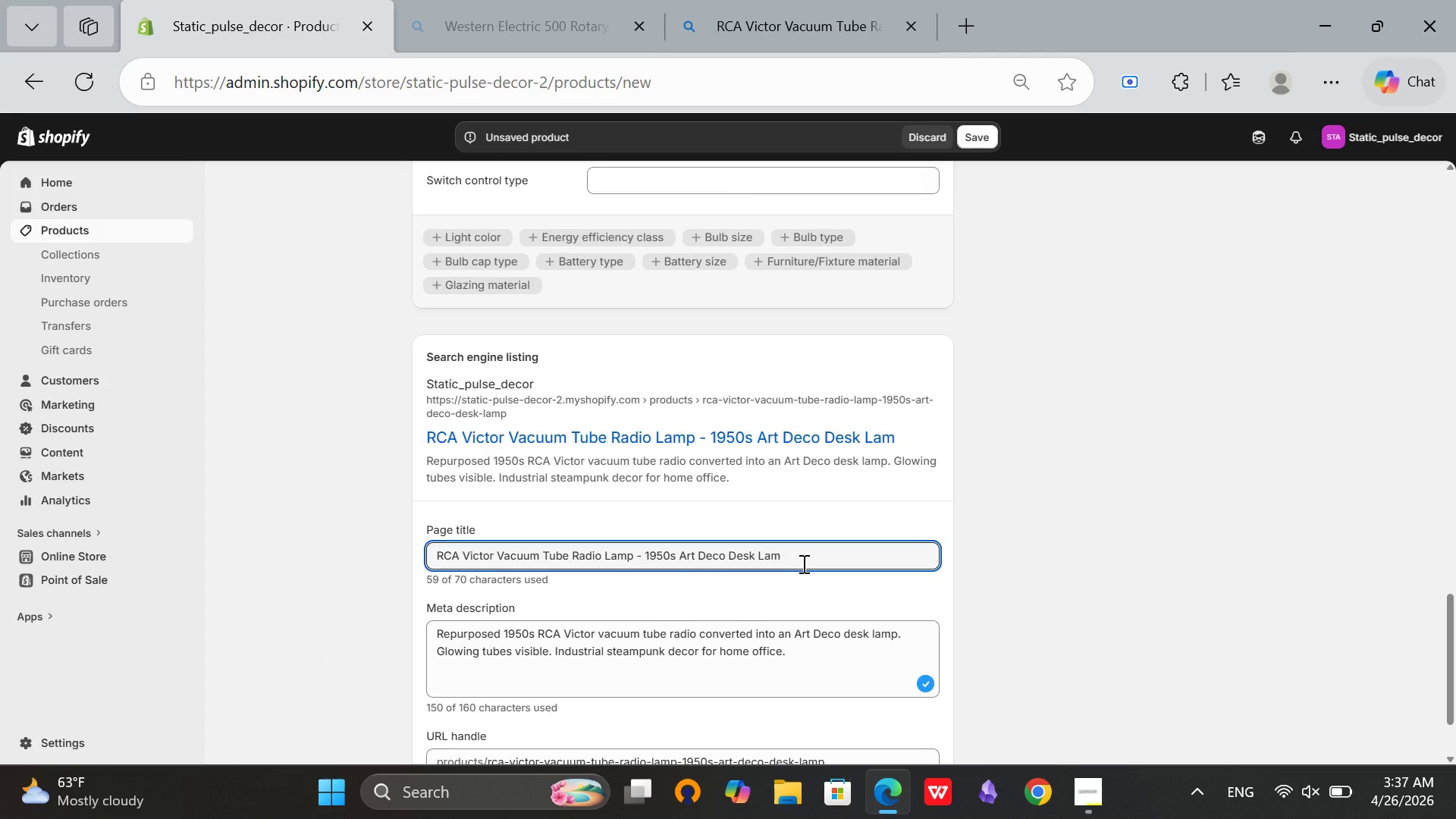 
key(P)
 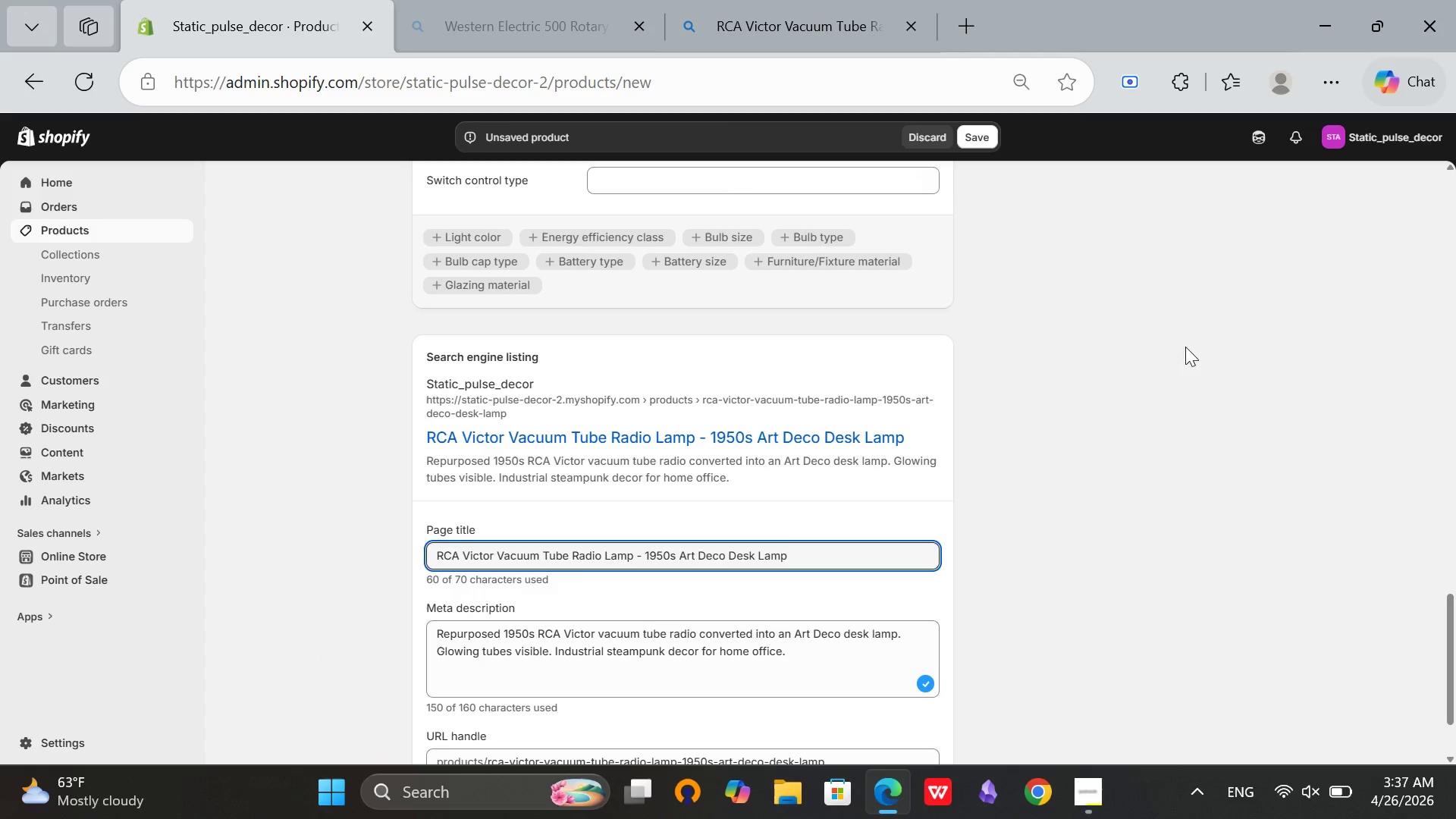 
left_click([1065, 511])
 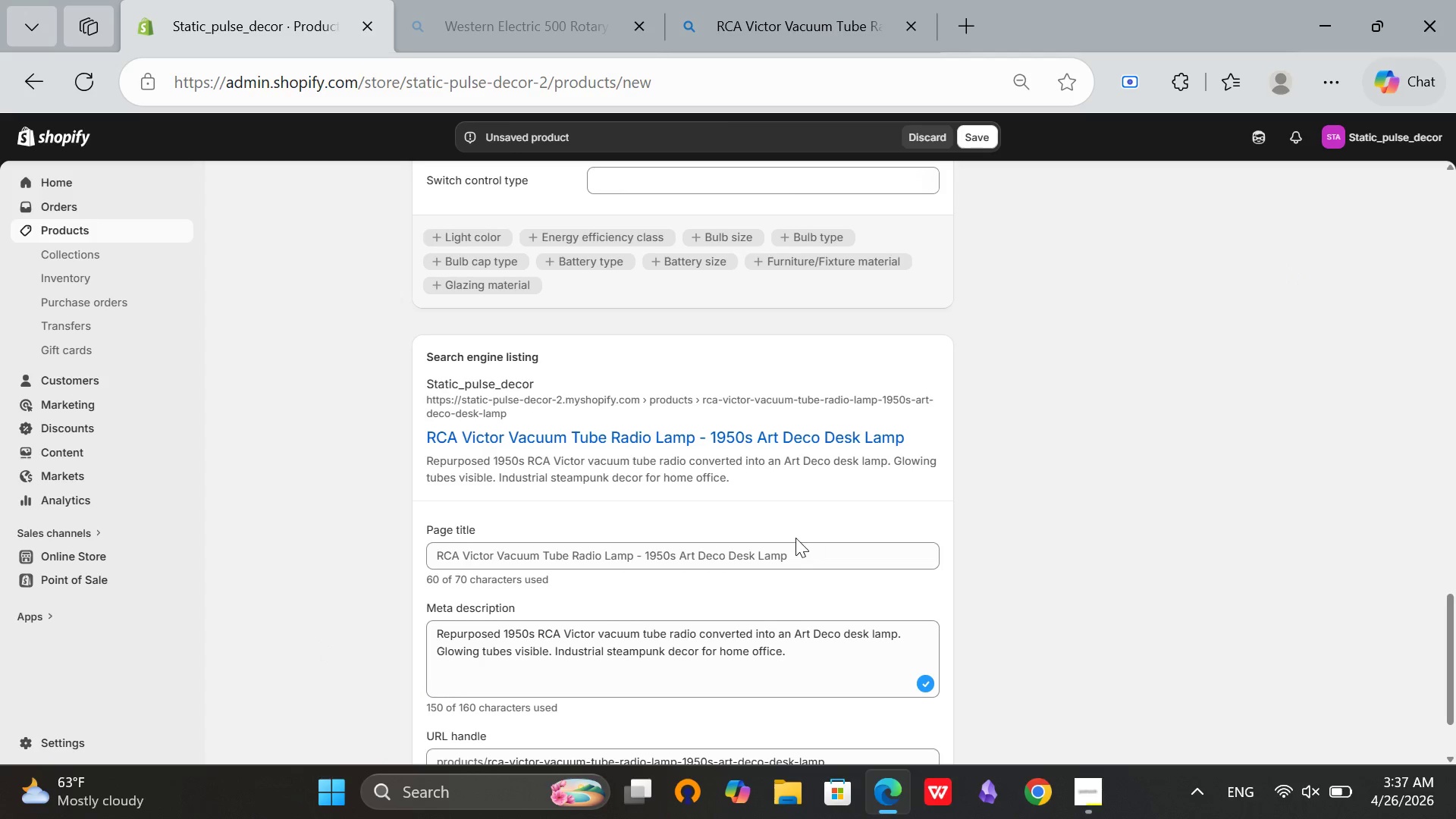 
scroll: coordinate [795, 538], scroll_direction: up, amount: 7.0
 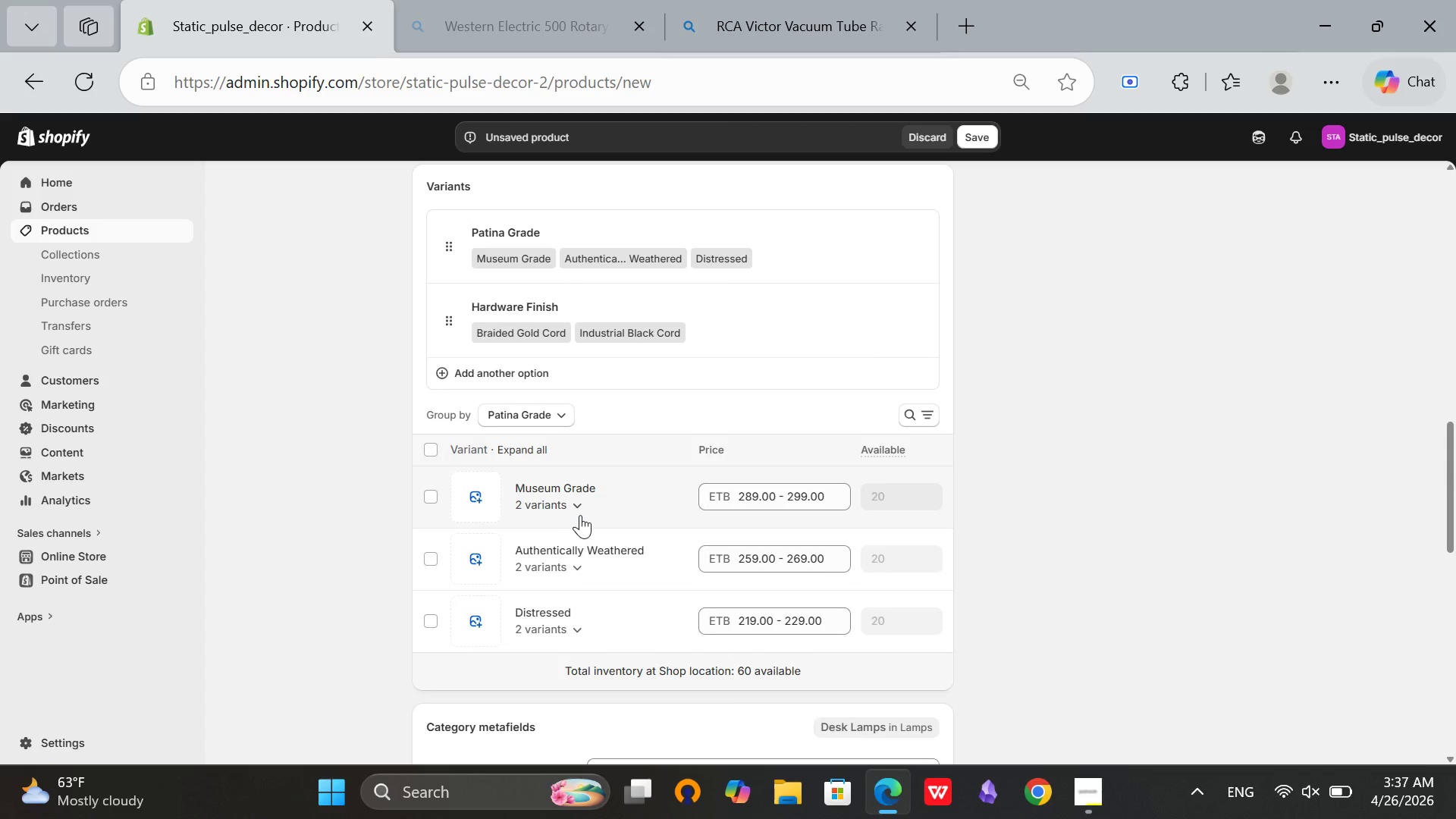 
left_click([563, 515])
 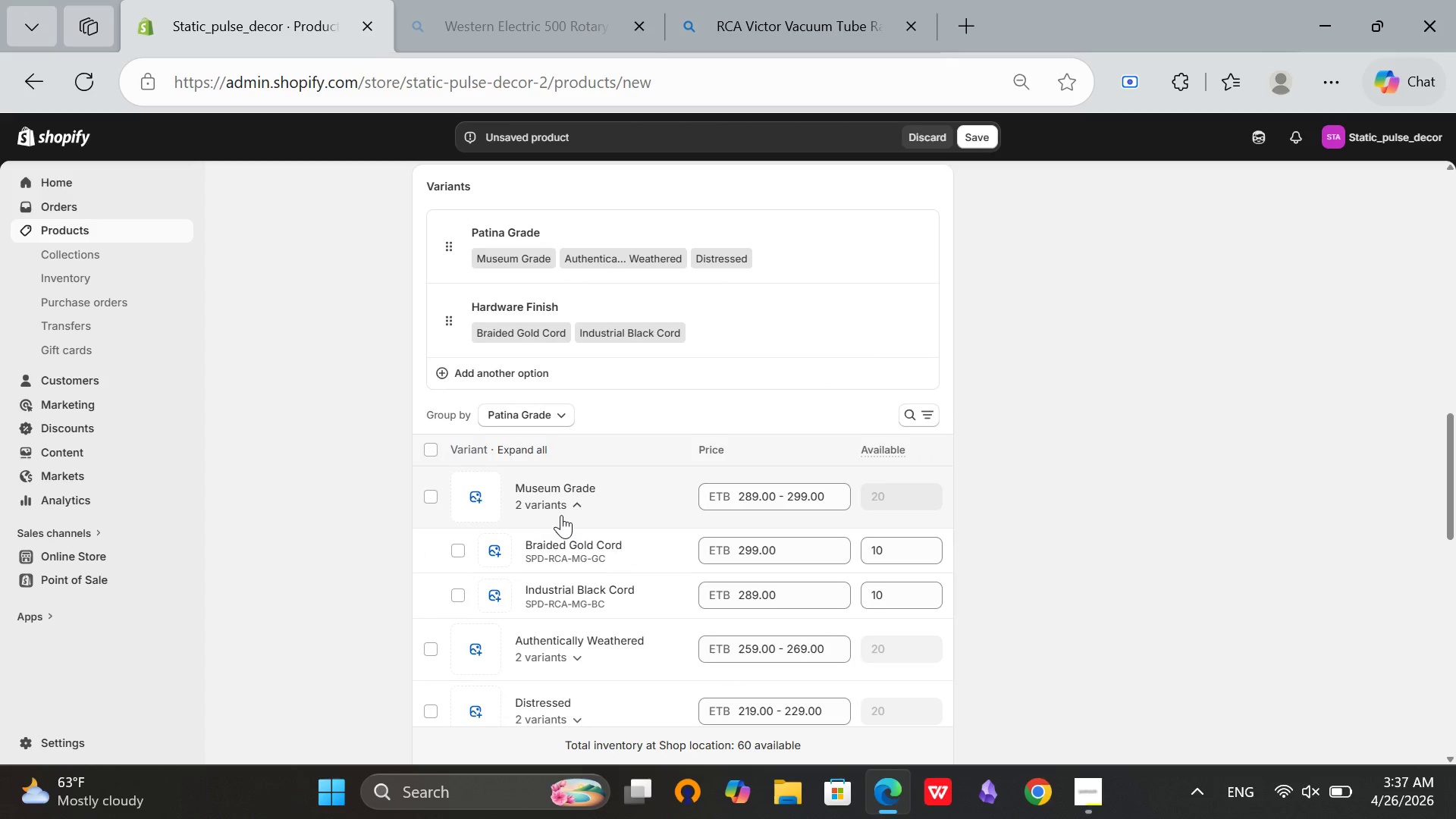 
left_click([561, 515])
 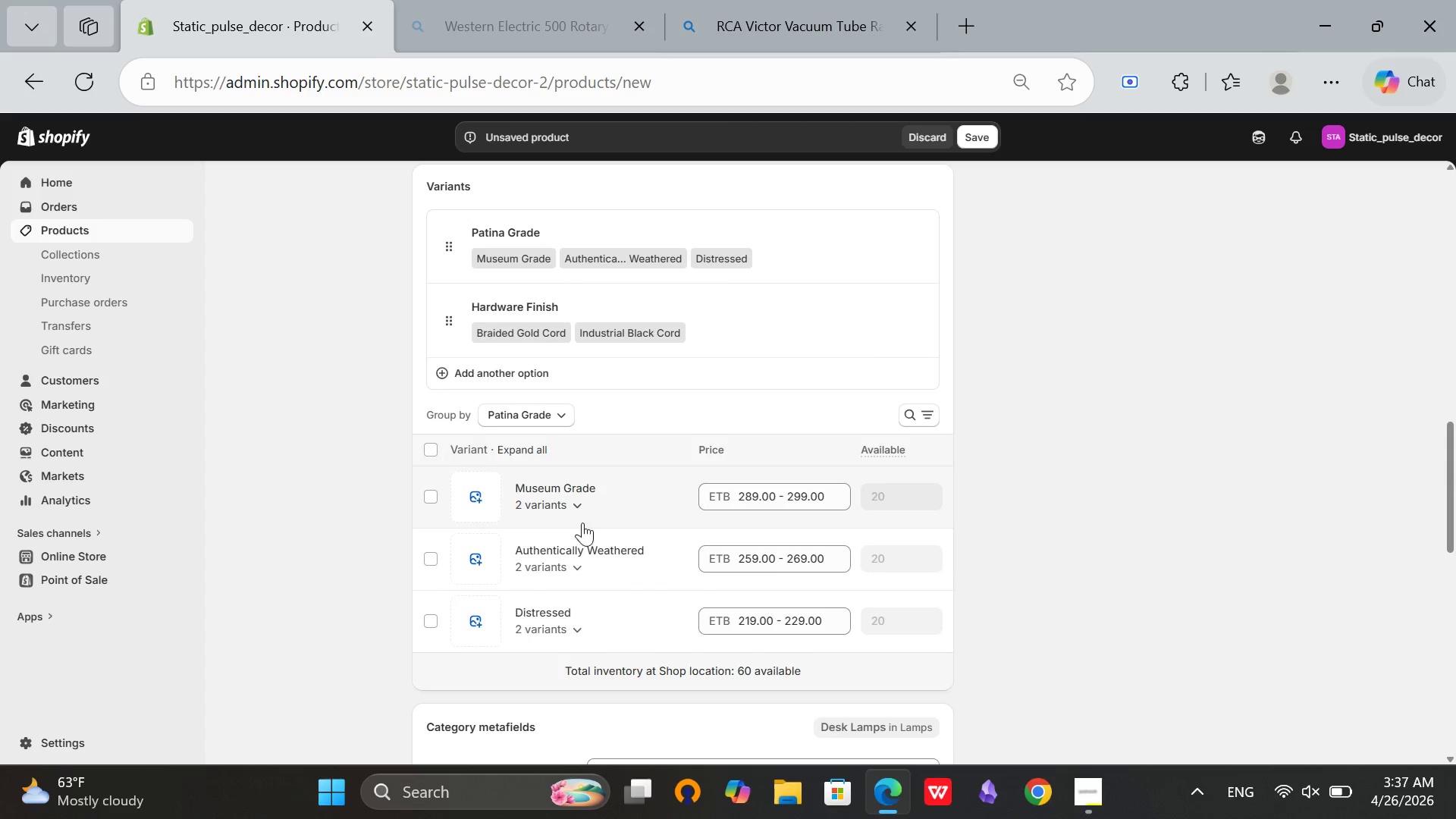 
scroll: coordinate [793, 555], scroll_direction: up, amount: 10.0
 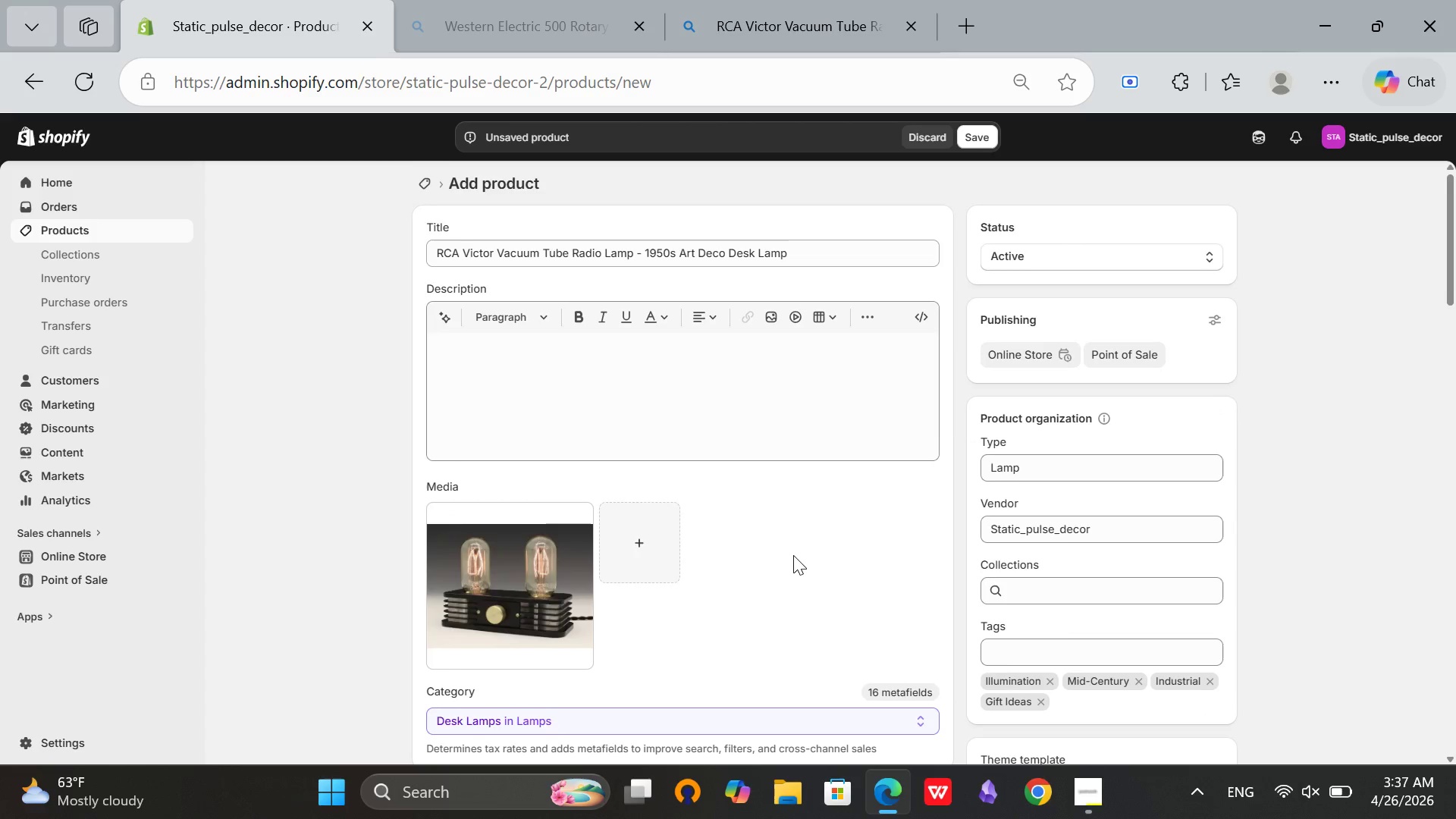 
scroll: coordinate [756, 558], scroll_direction: down, amount: 4.0
 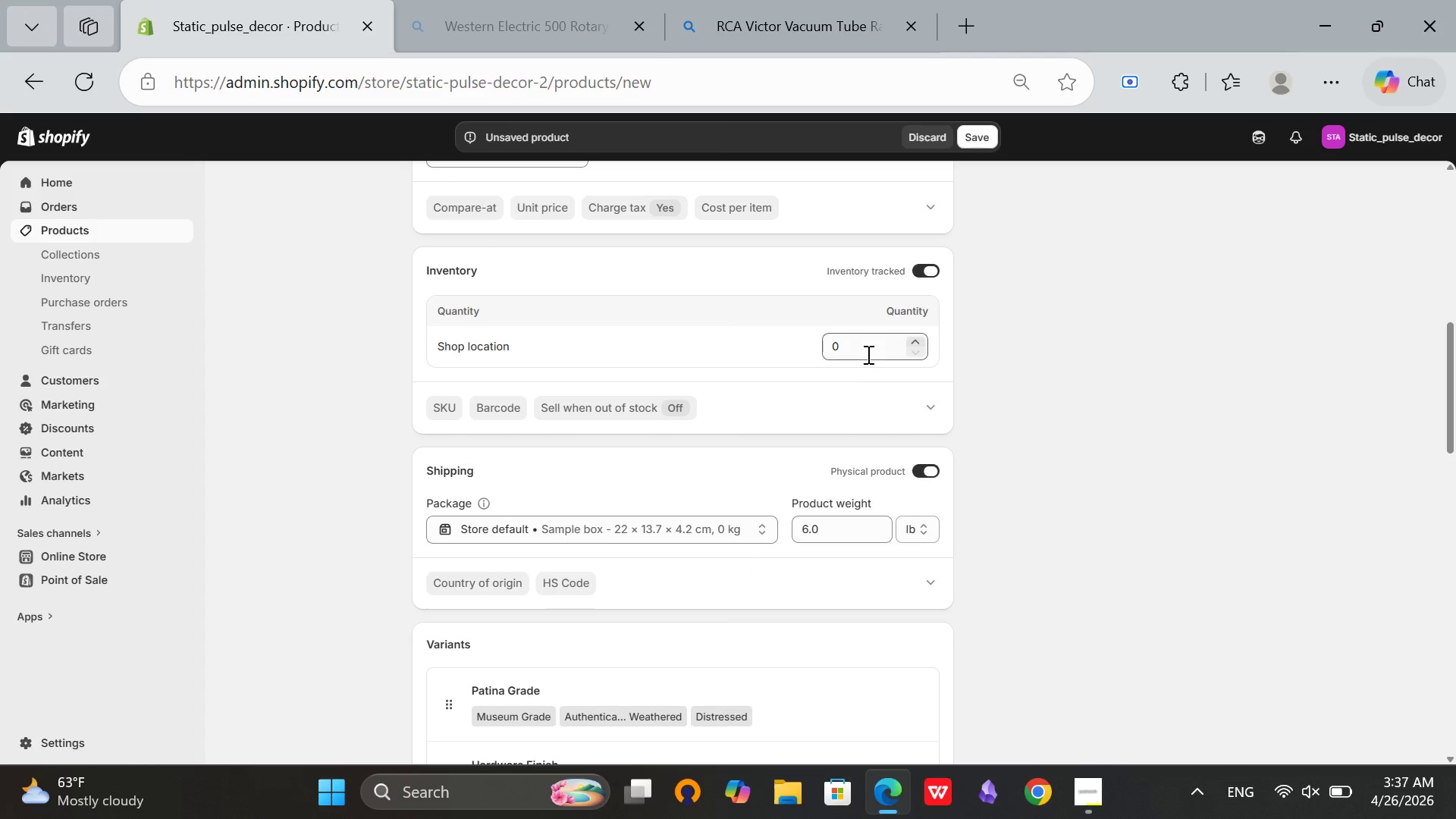 
left_click([865, 350])
 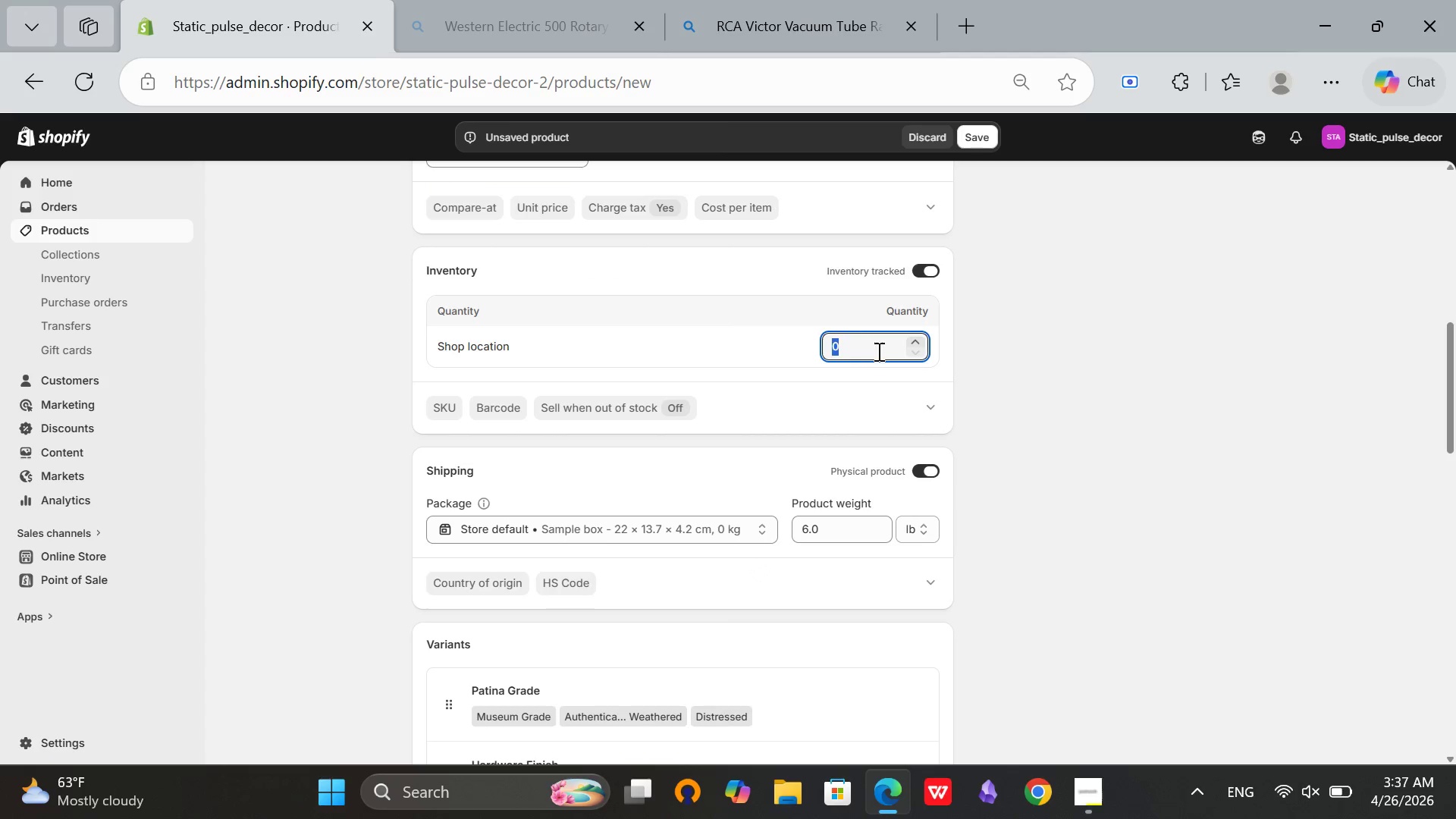 
left_click([1083, 430])
 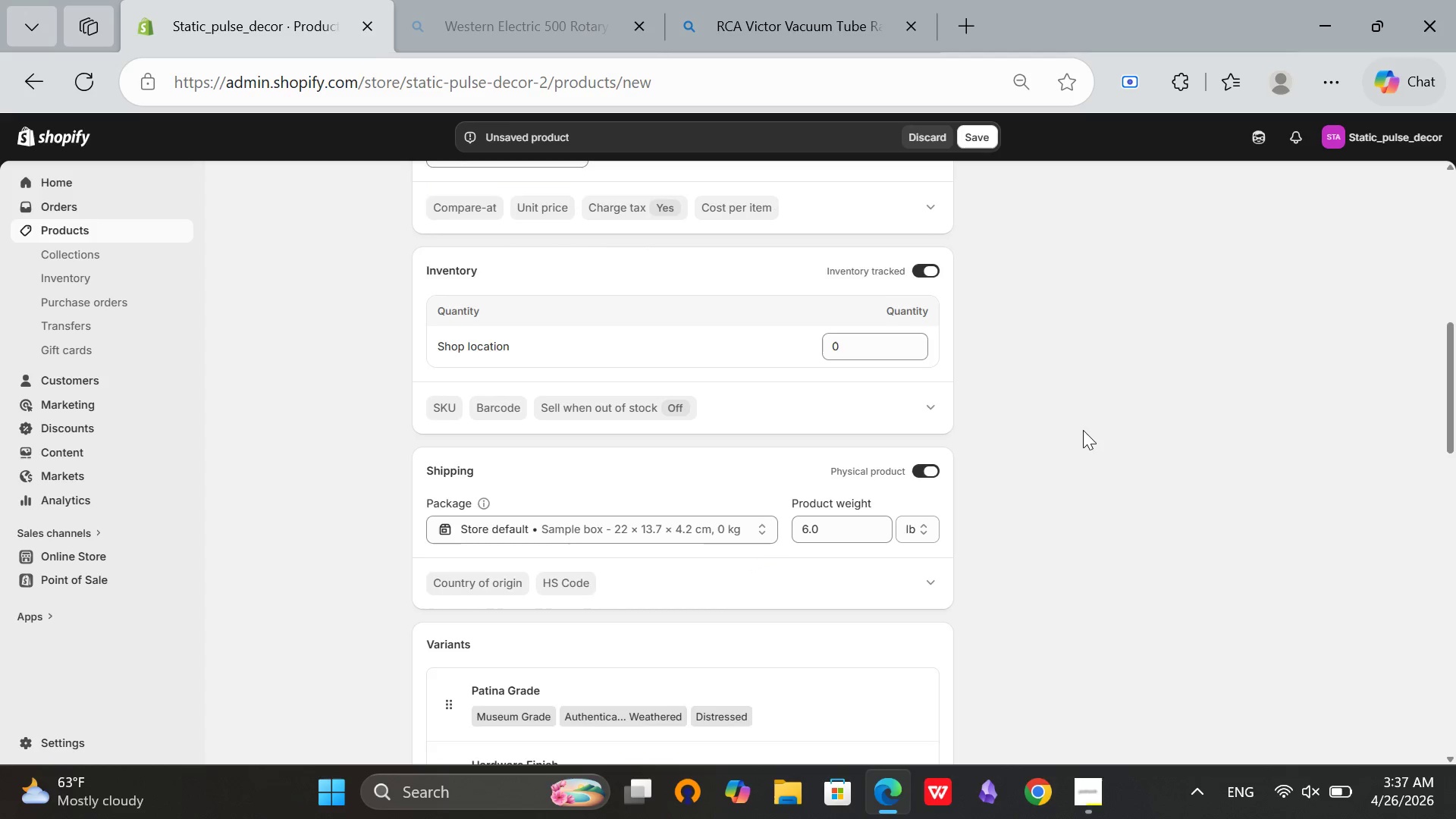 
scroll: coordinate [1083, 430], scroll_direction: down, amount: 4.0
 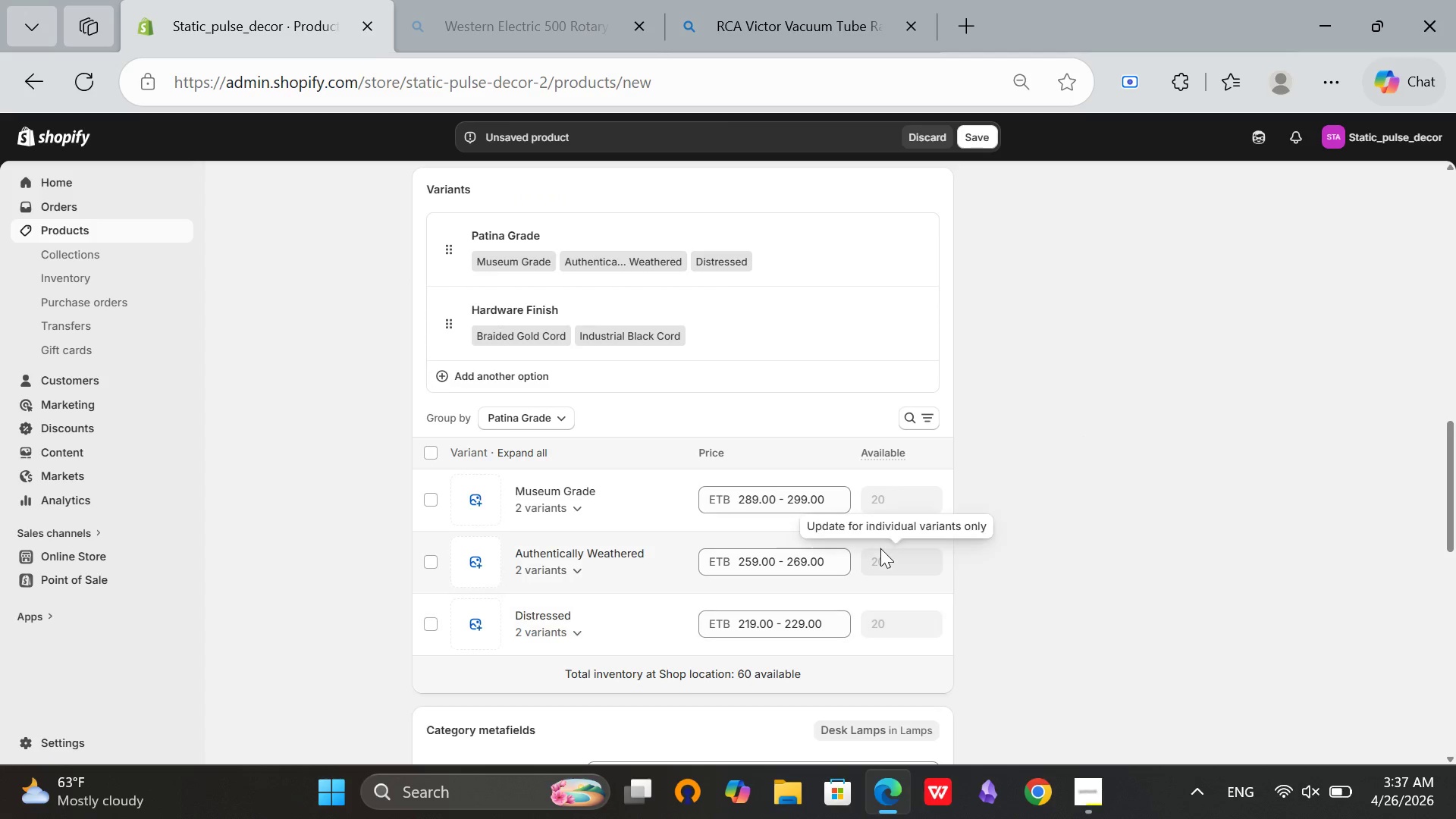 
scroll: coordinate [880, 548], scroll_direction: up, amount: 11.0
 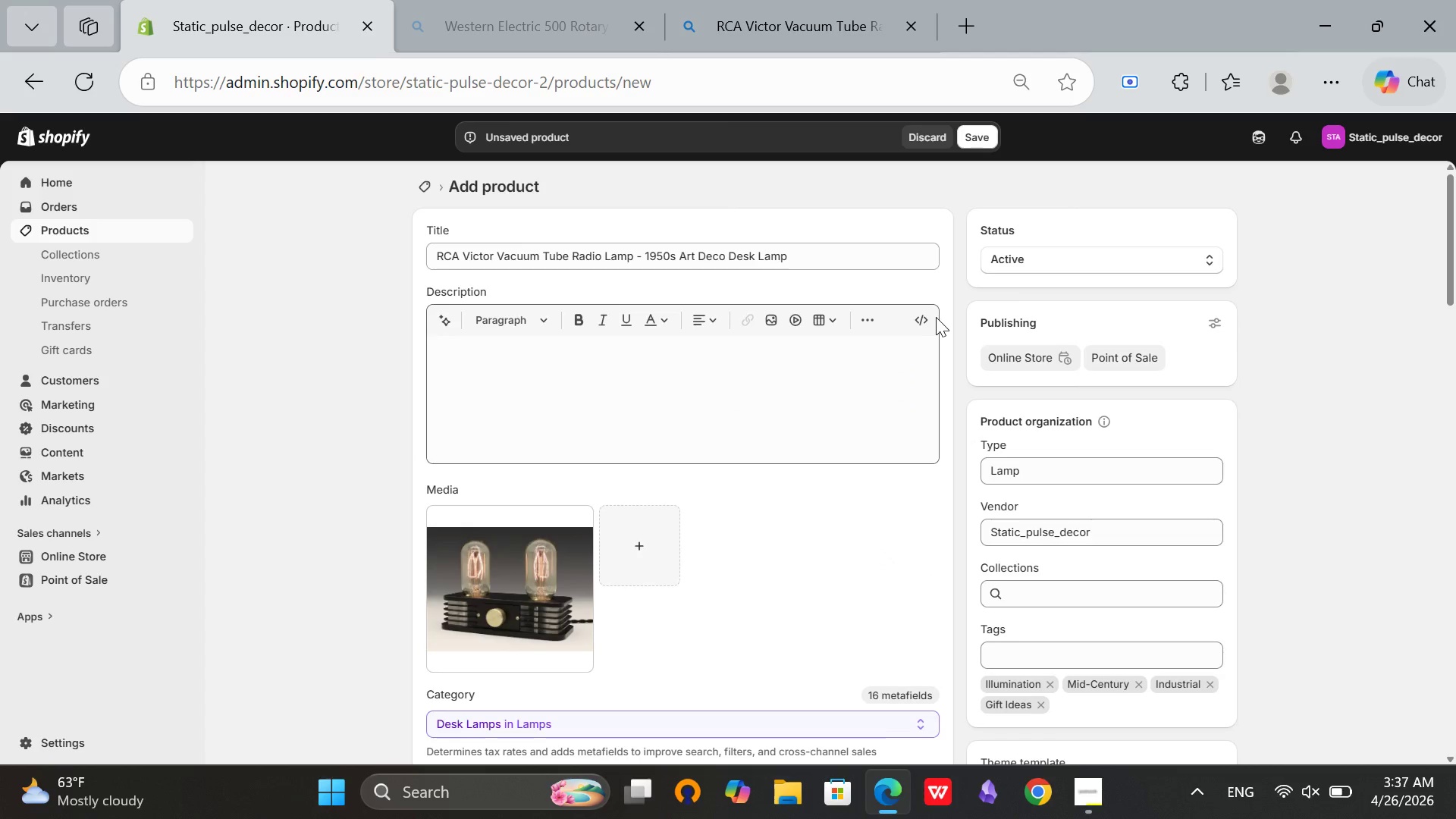 
left_click([924, 319])
 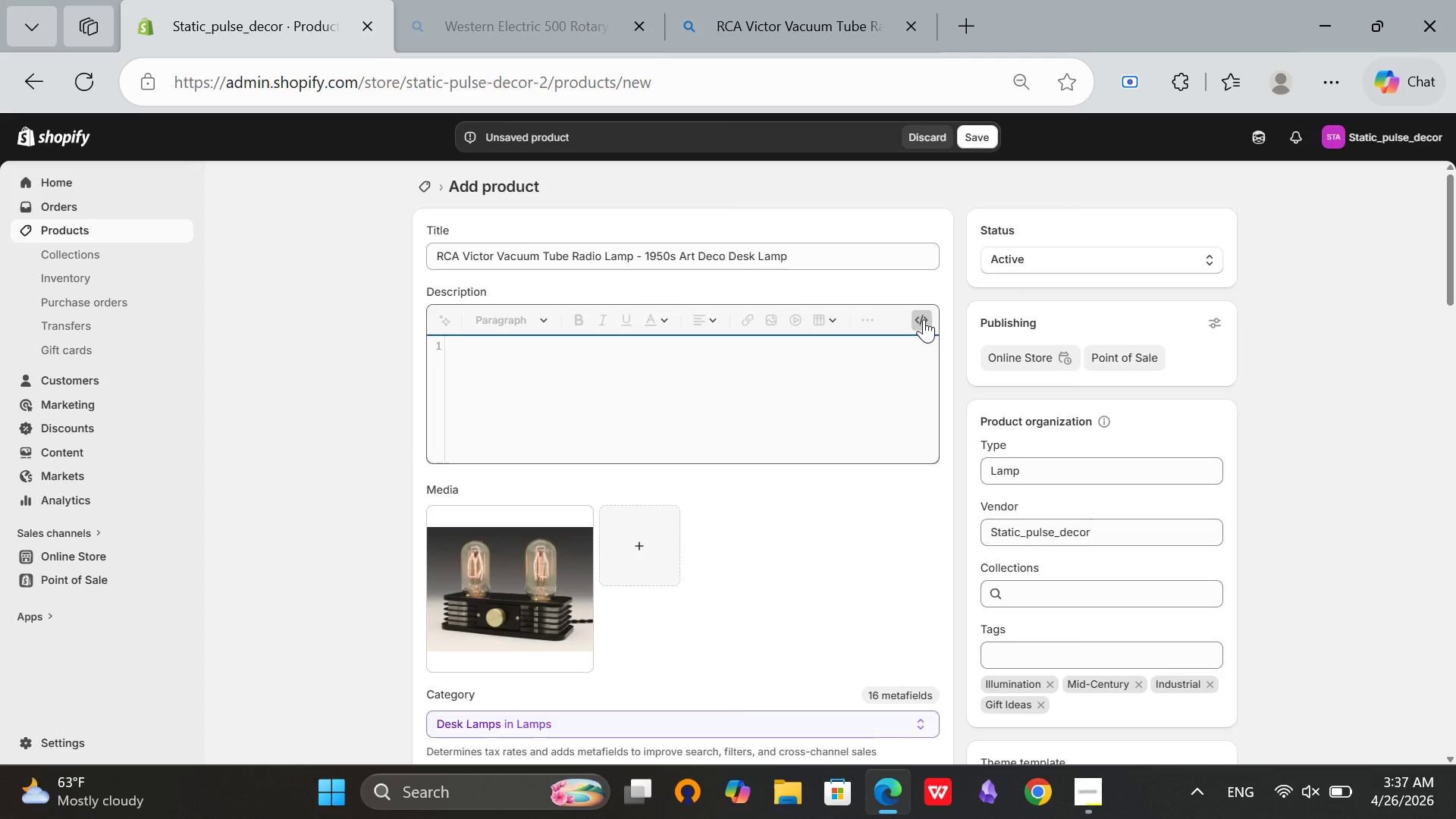 
left_click([557, 559])
 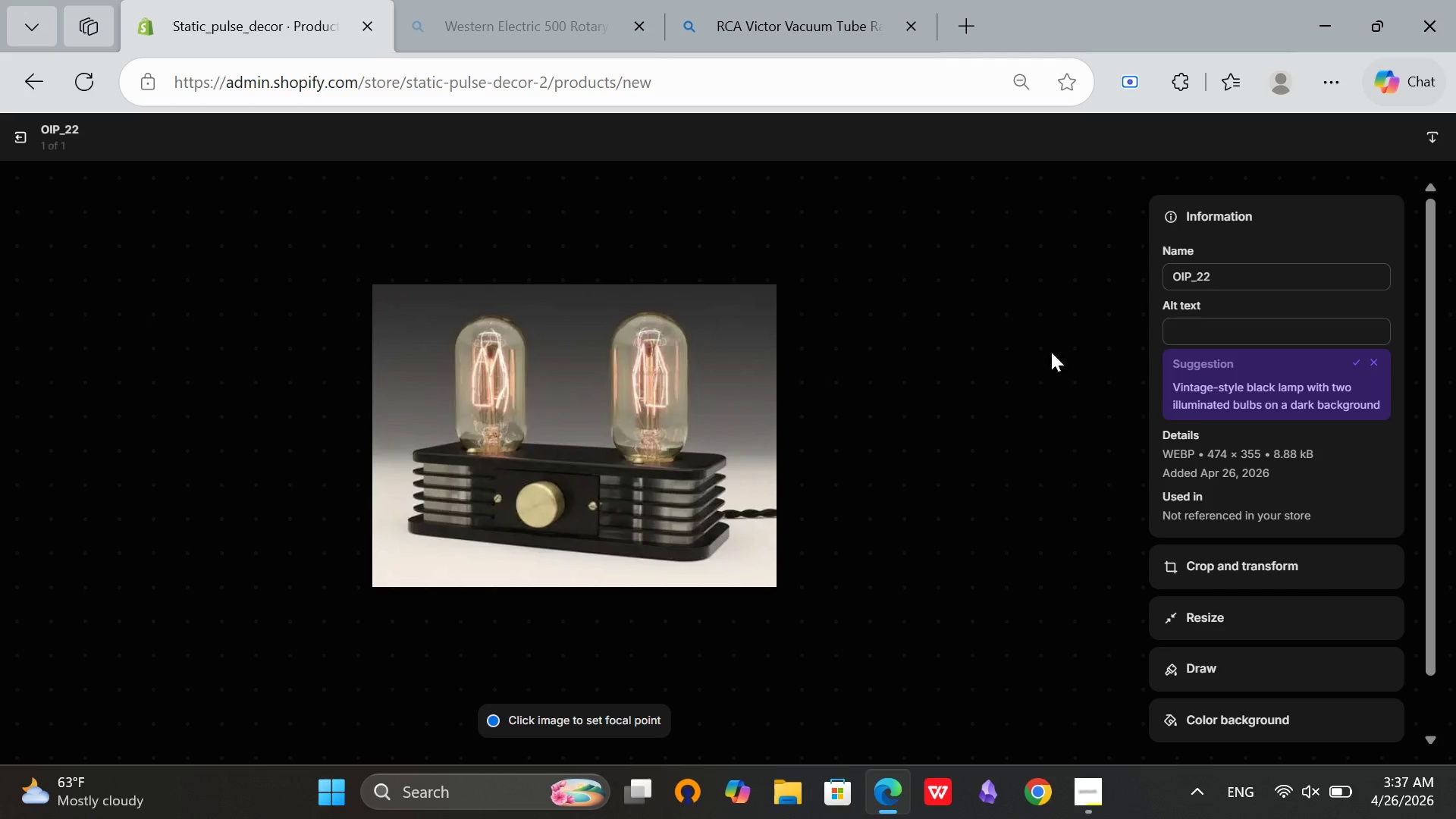 
left_click([1222, 319])
 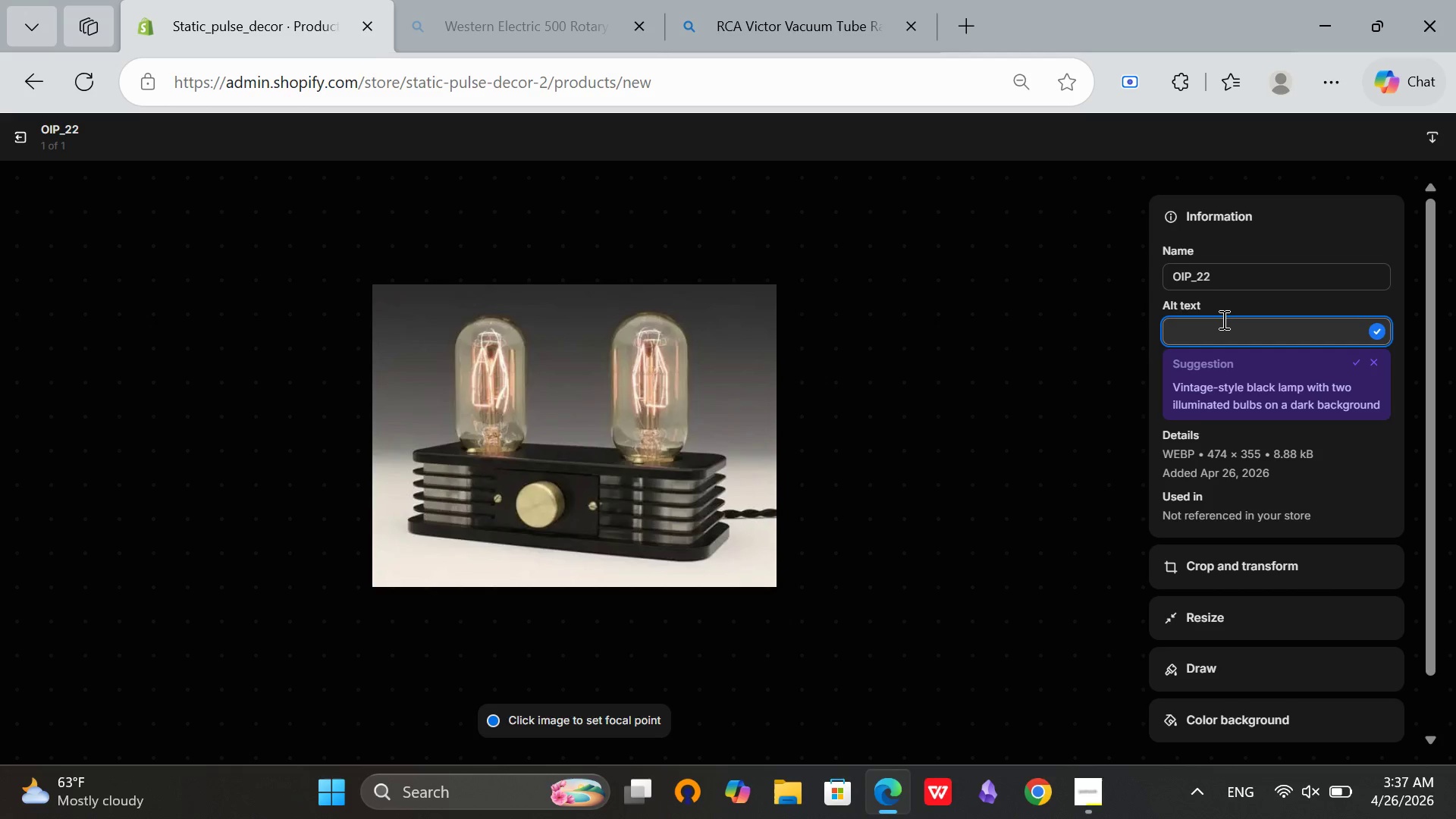 
type(RCA V)
 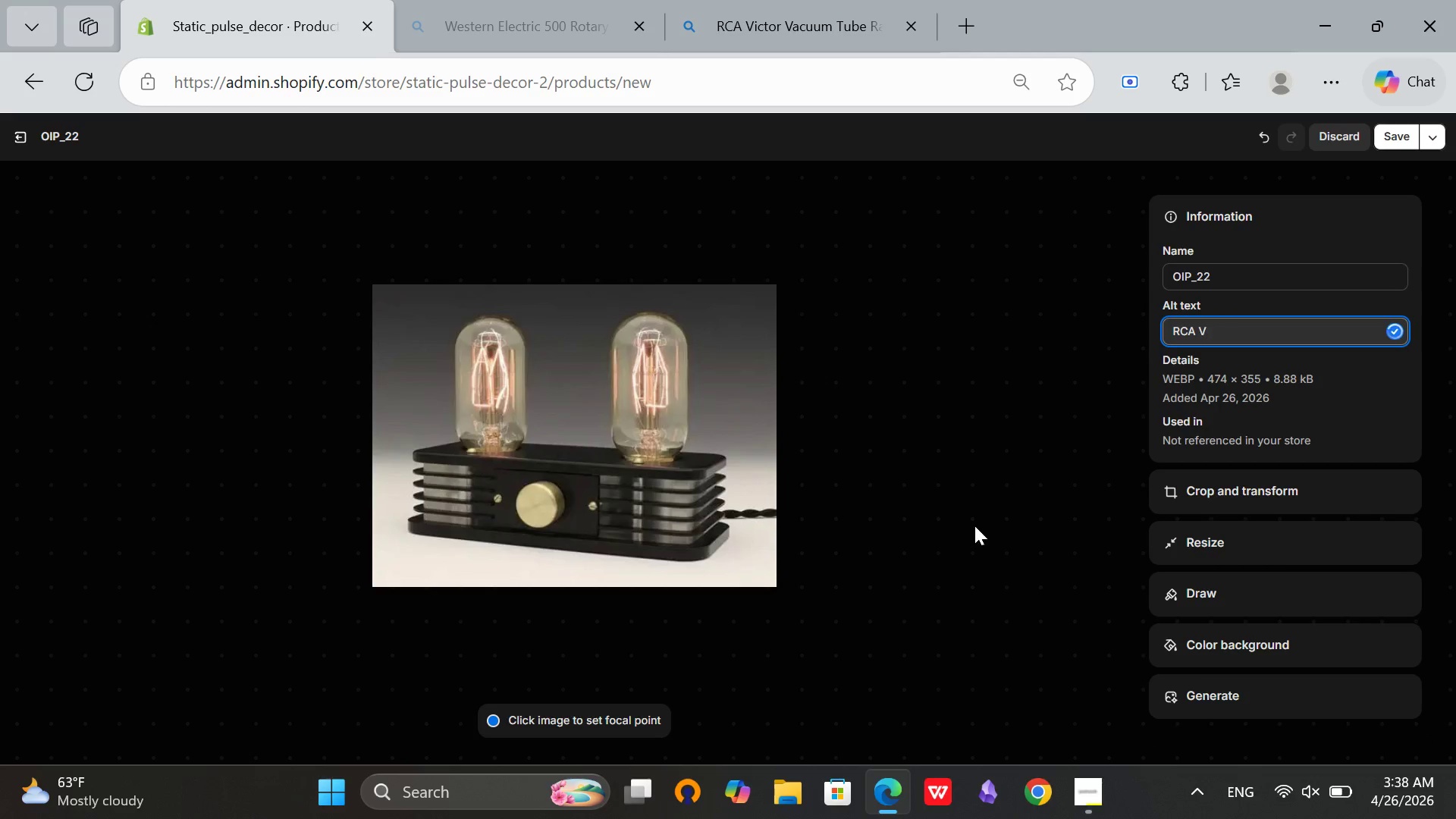 
type(ictor radio lamp glowing with vacuum tubes ilu)
 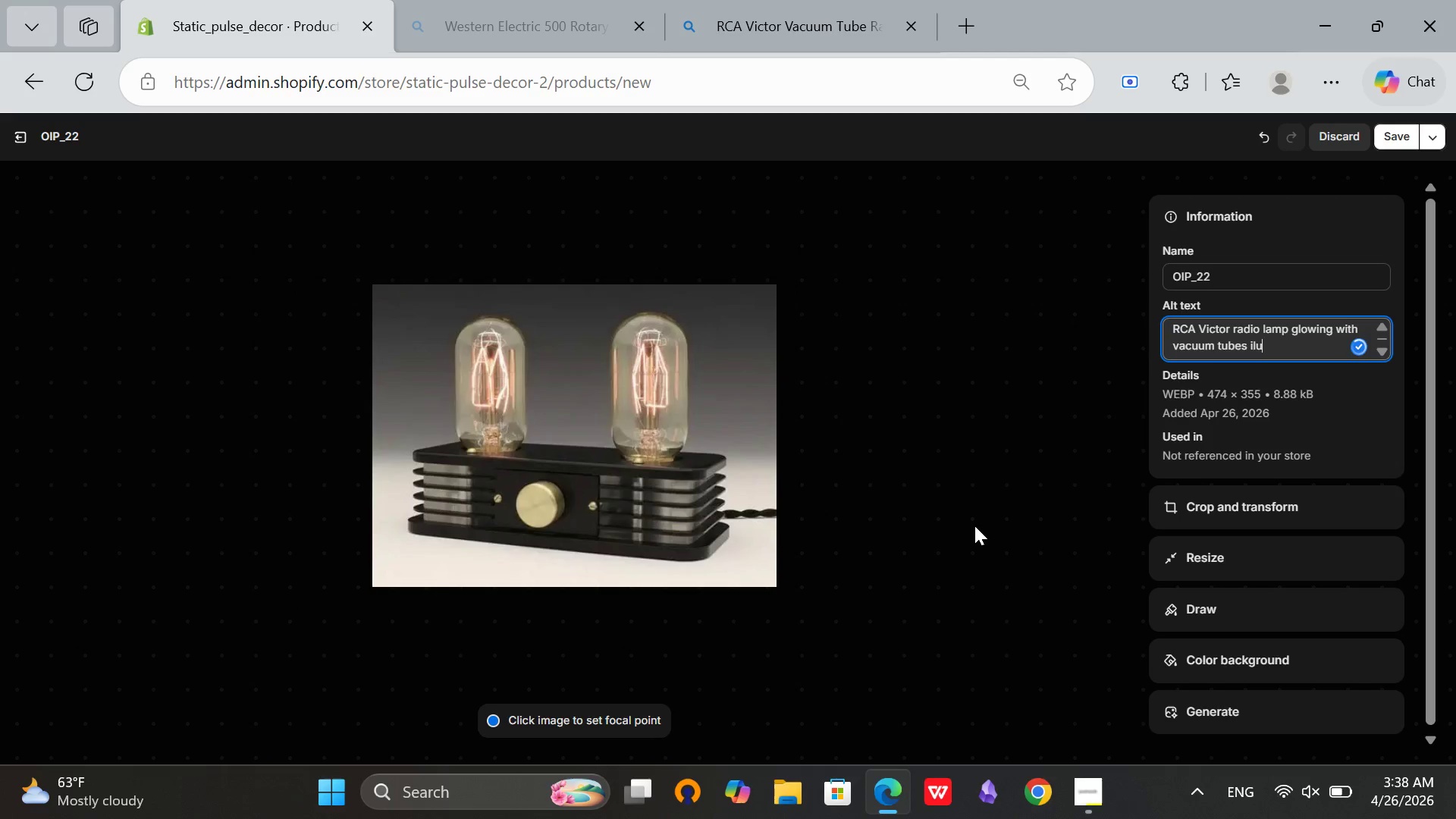 
key(Backspace)
type(luminated through speaker grille)
 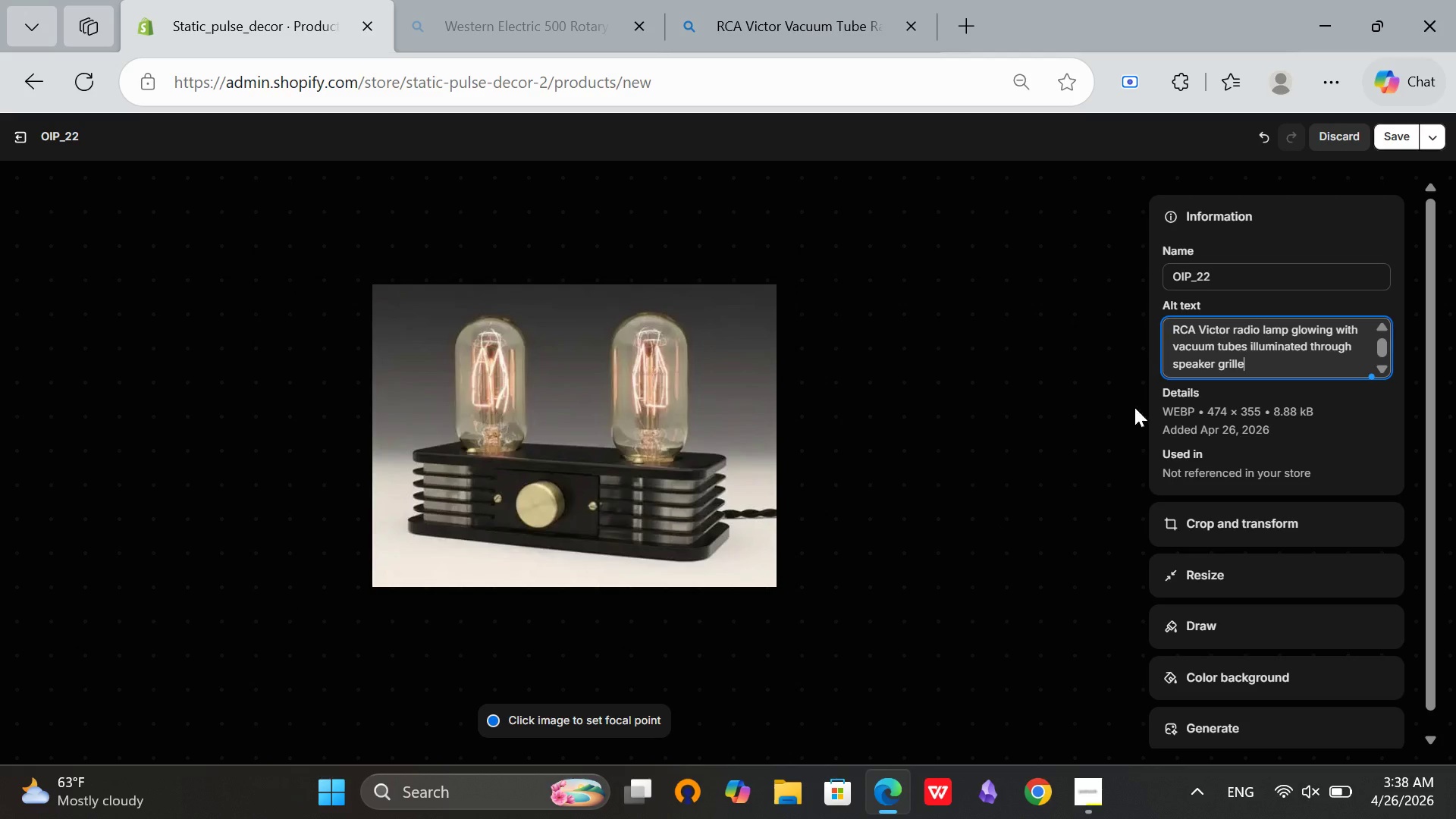 
scroll: coordinate [1222, 353], scroll_direction: up, amount: 2.0
 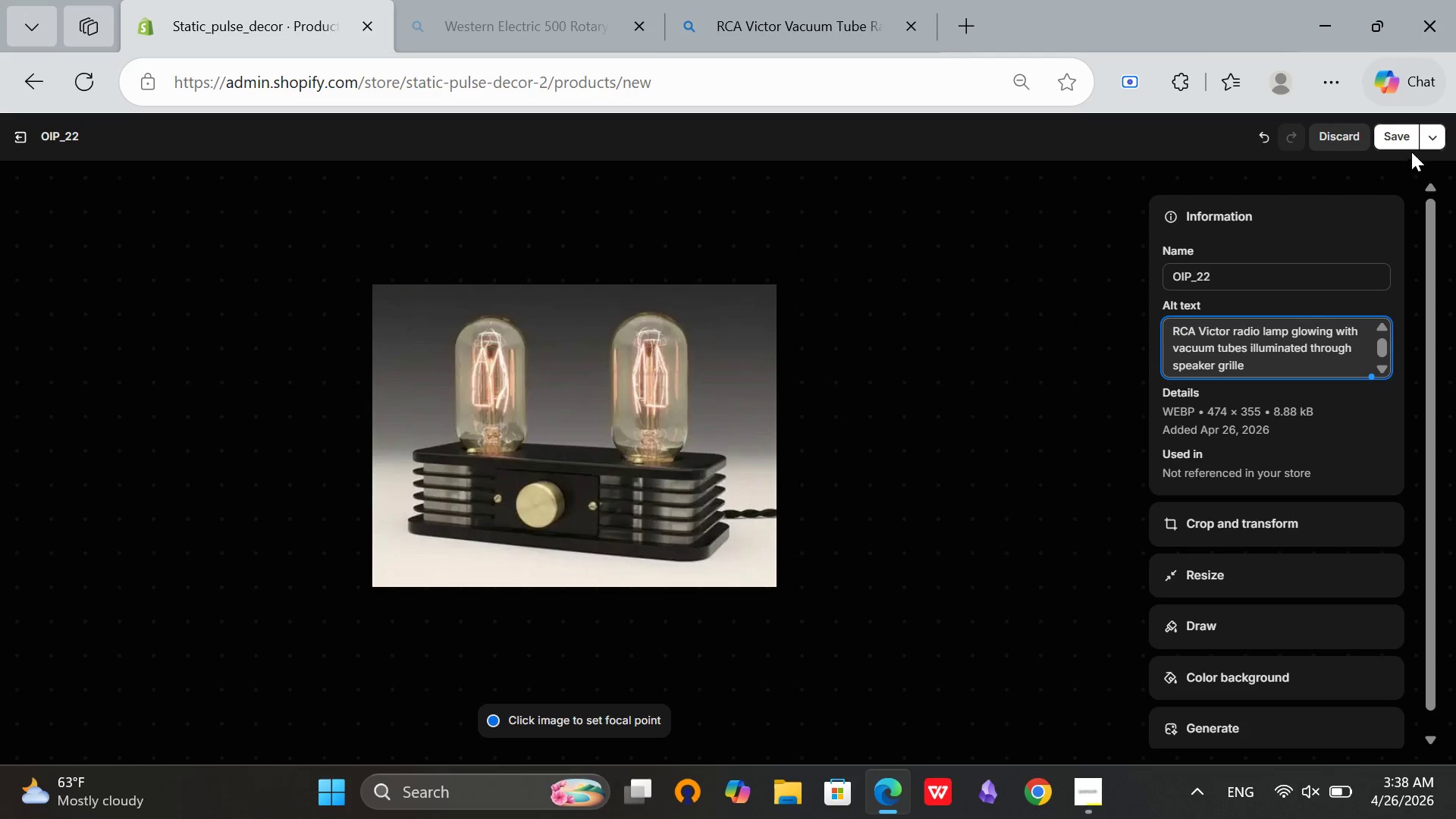 
left_click([1402, 133])
 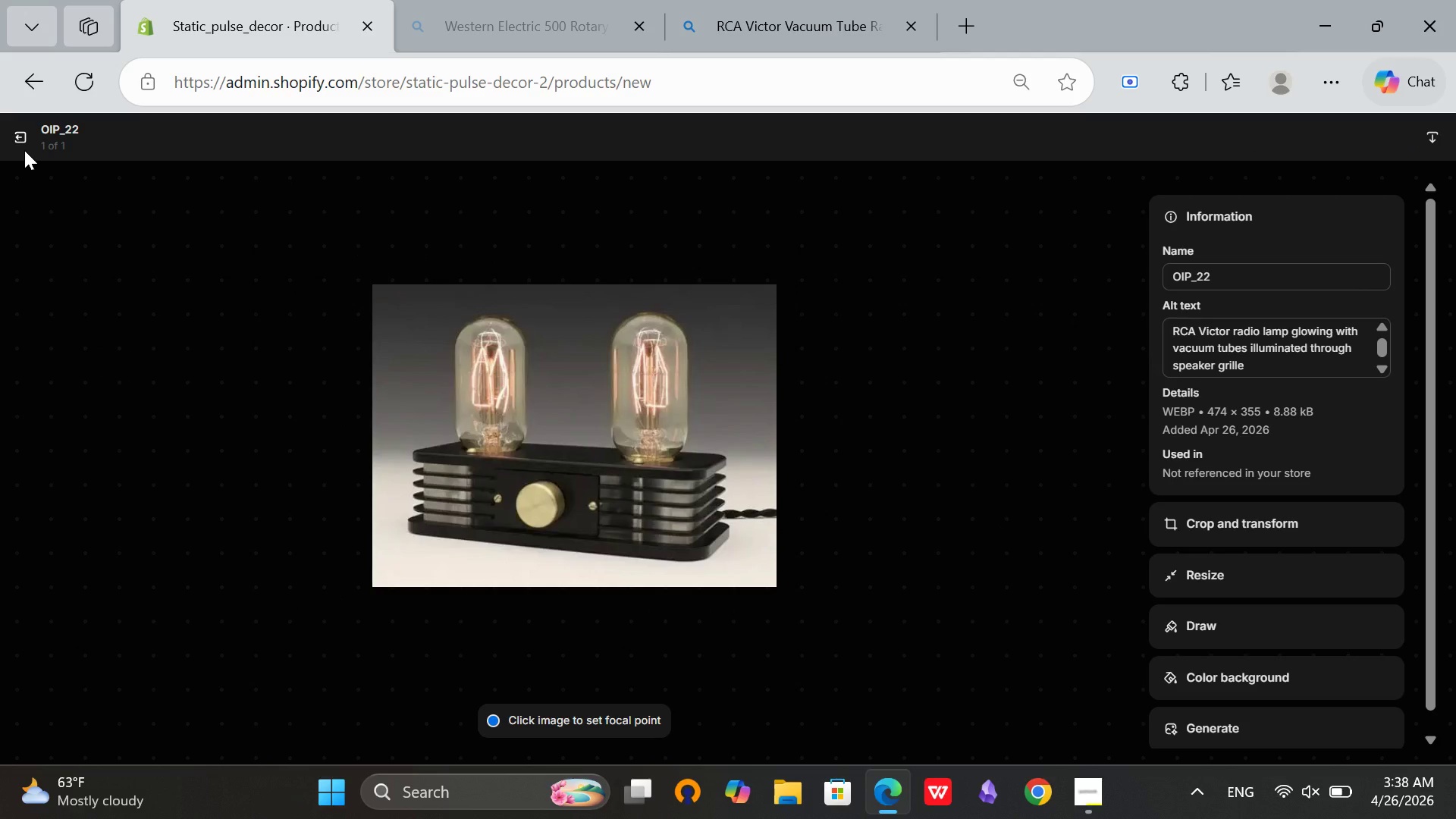 
left_click([23, 140])
 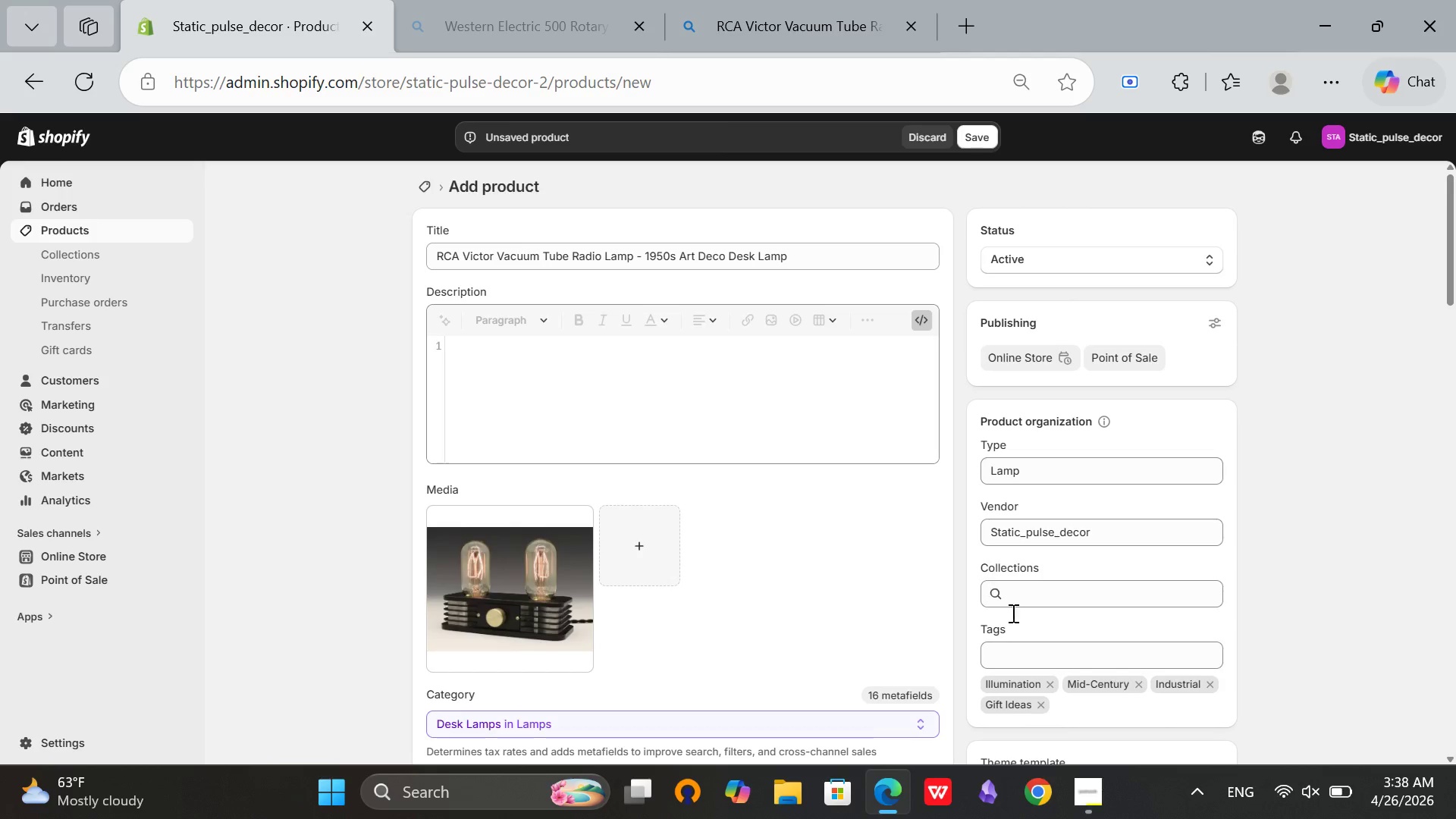 
scroll: coordinate [532, 626], scroll_direction: down, amount: 23.0
 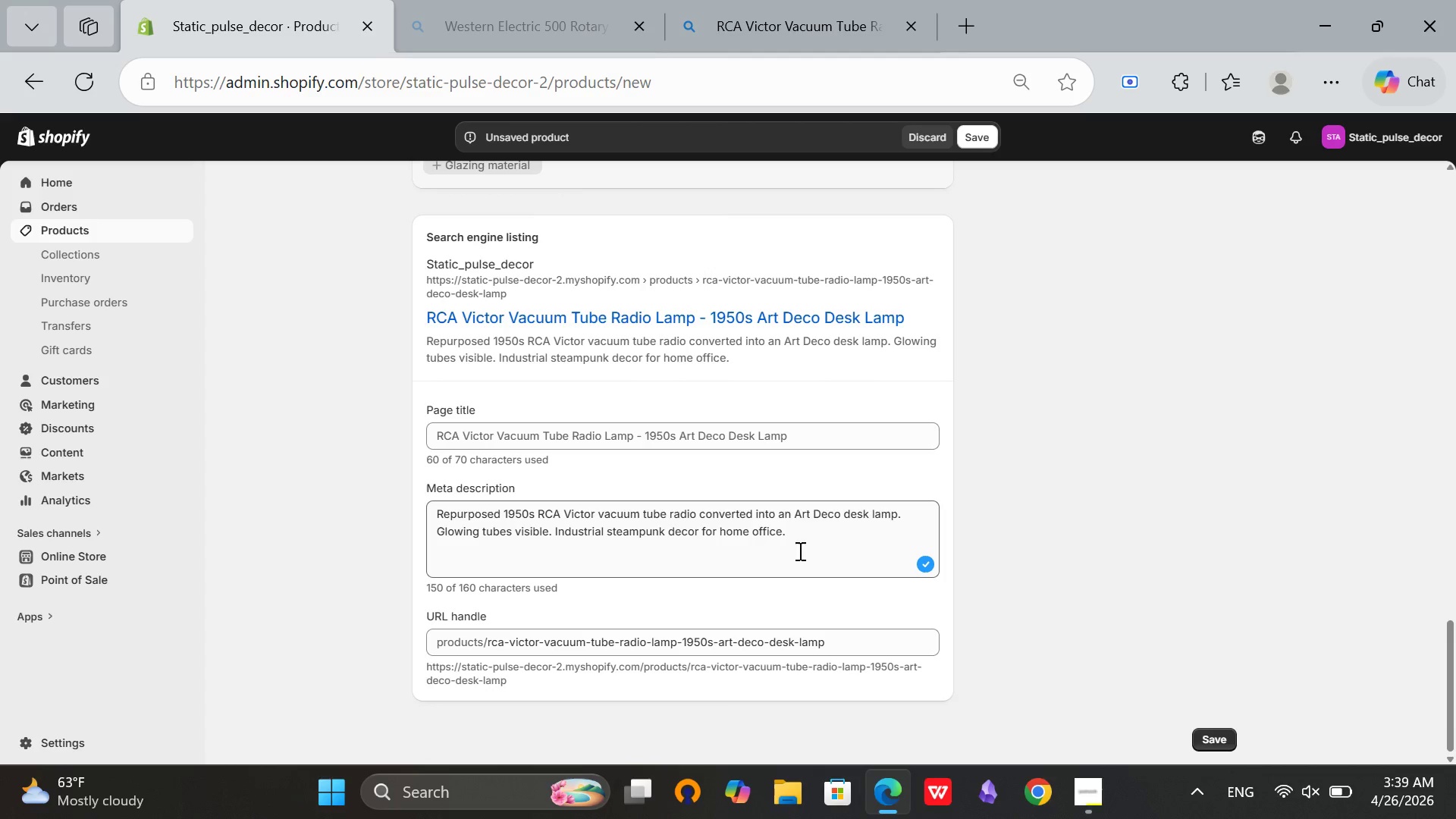 
scroll: coordinate [564, 616], scroll_direction: up, amount: 21.0
 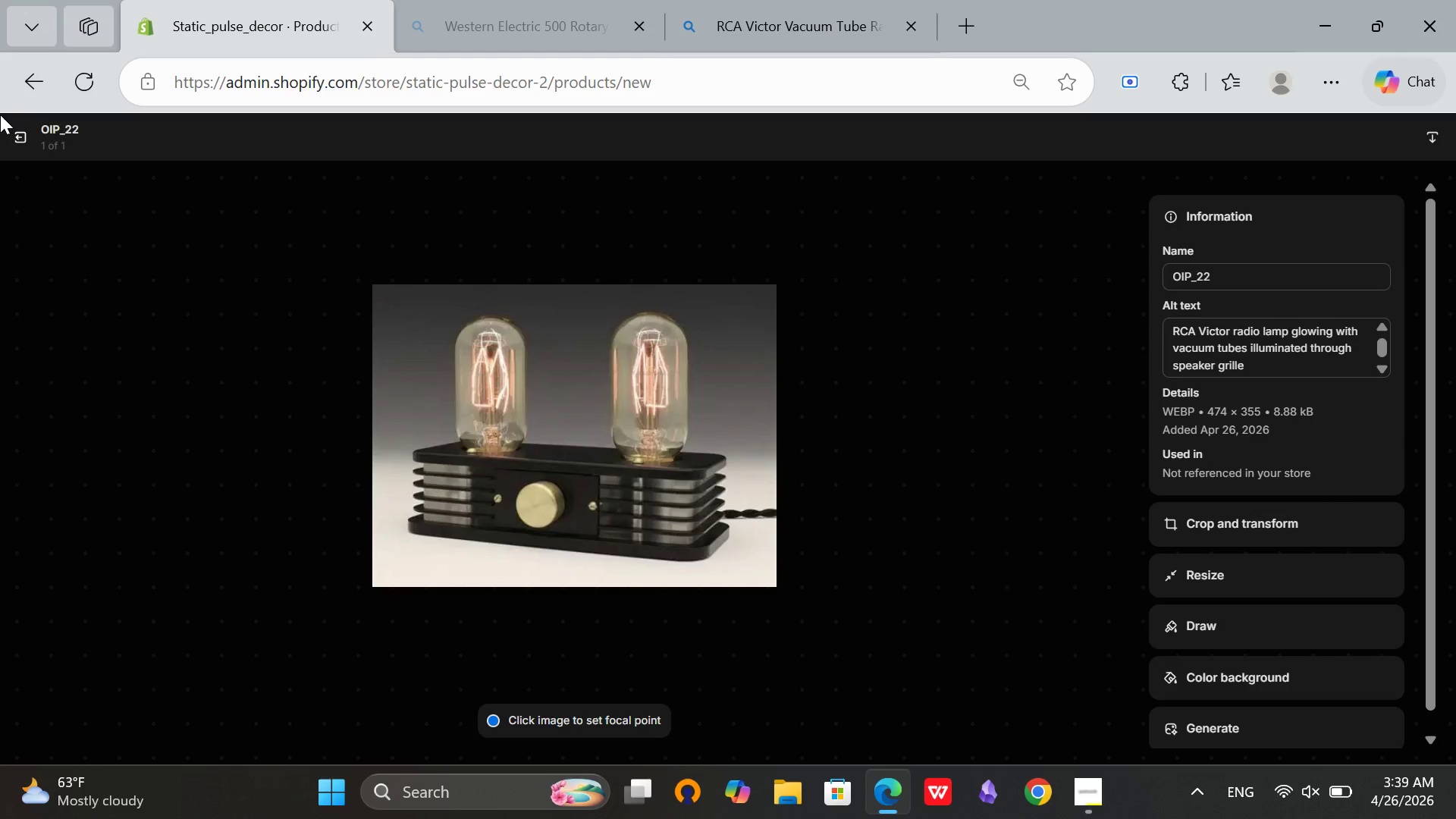 
left_click([16, 129])
 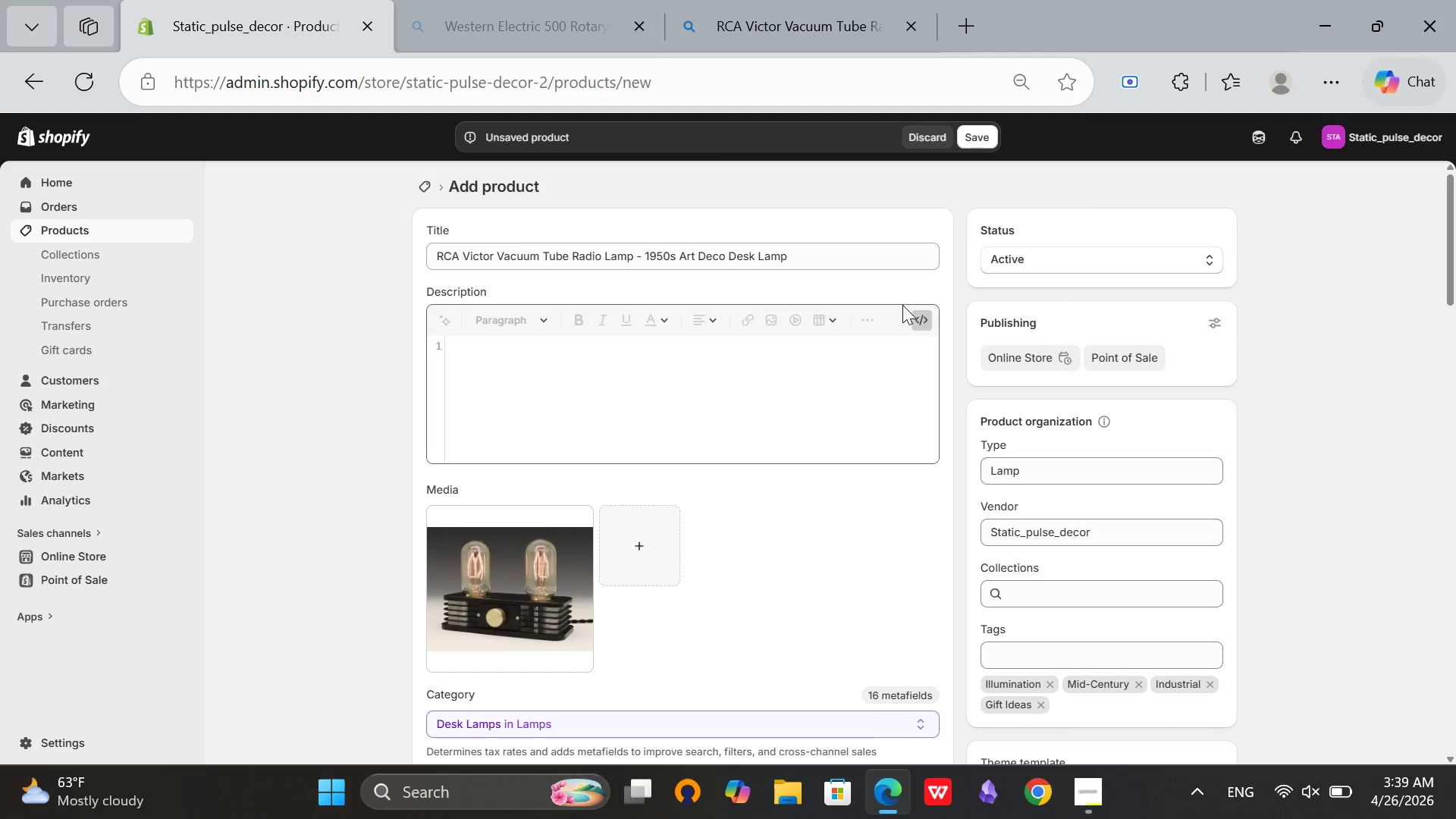 
left_click([921, 312])
 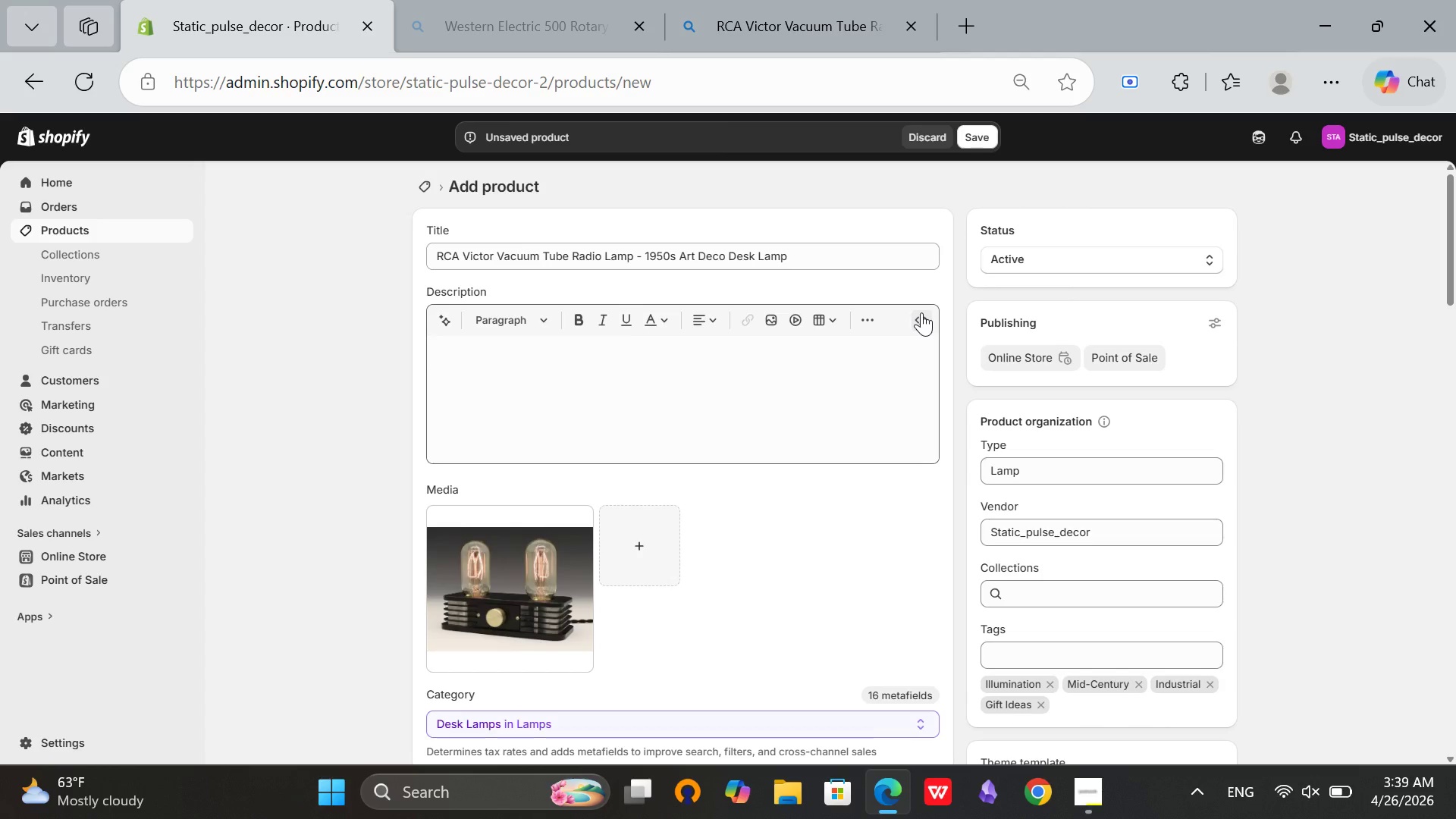 
left_click([921, 312])
 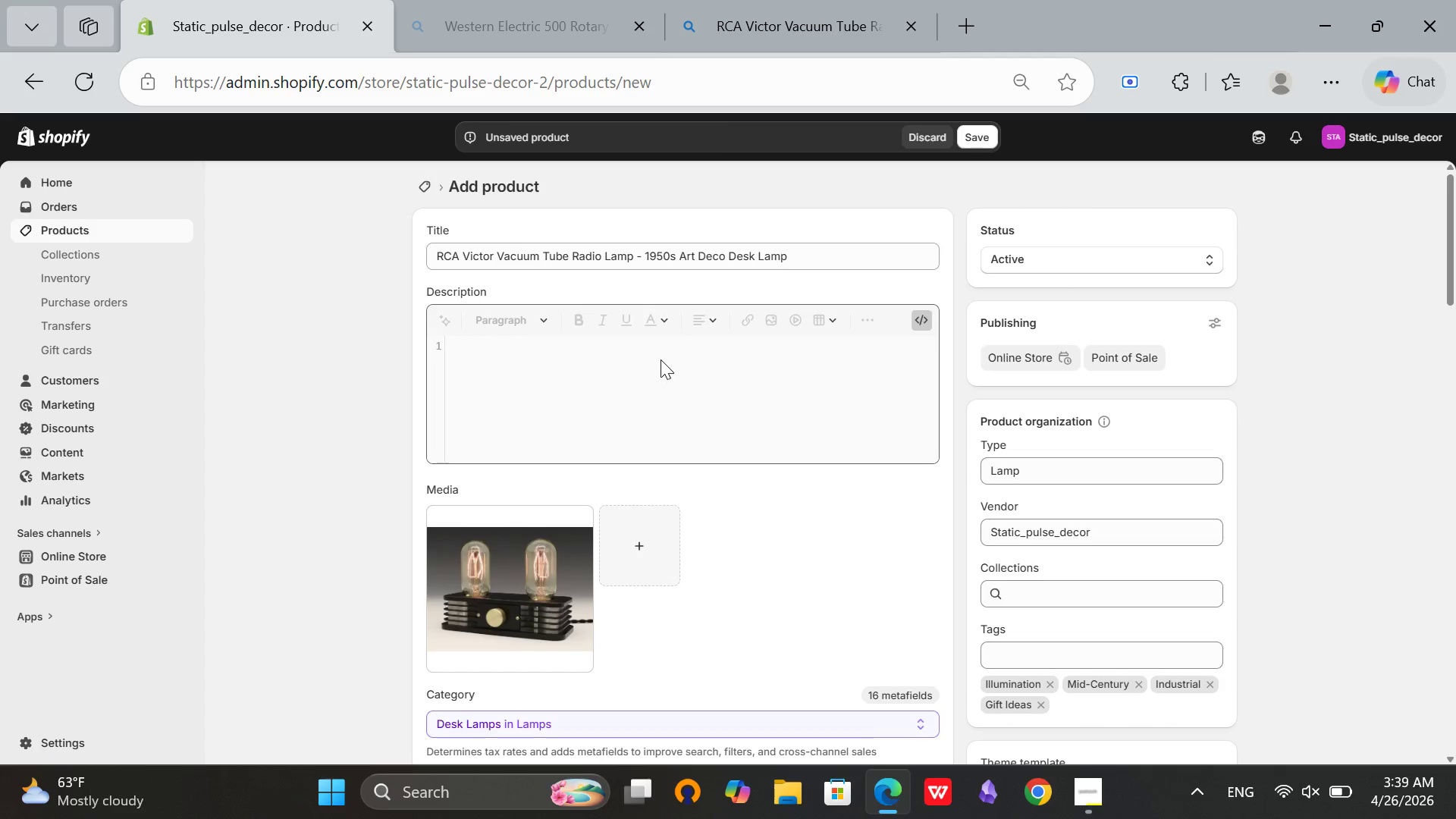 
left_click([639, 361])
 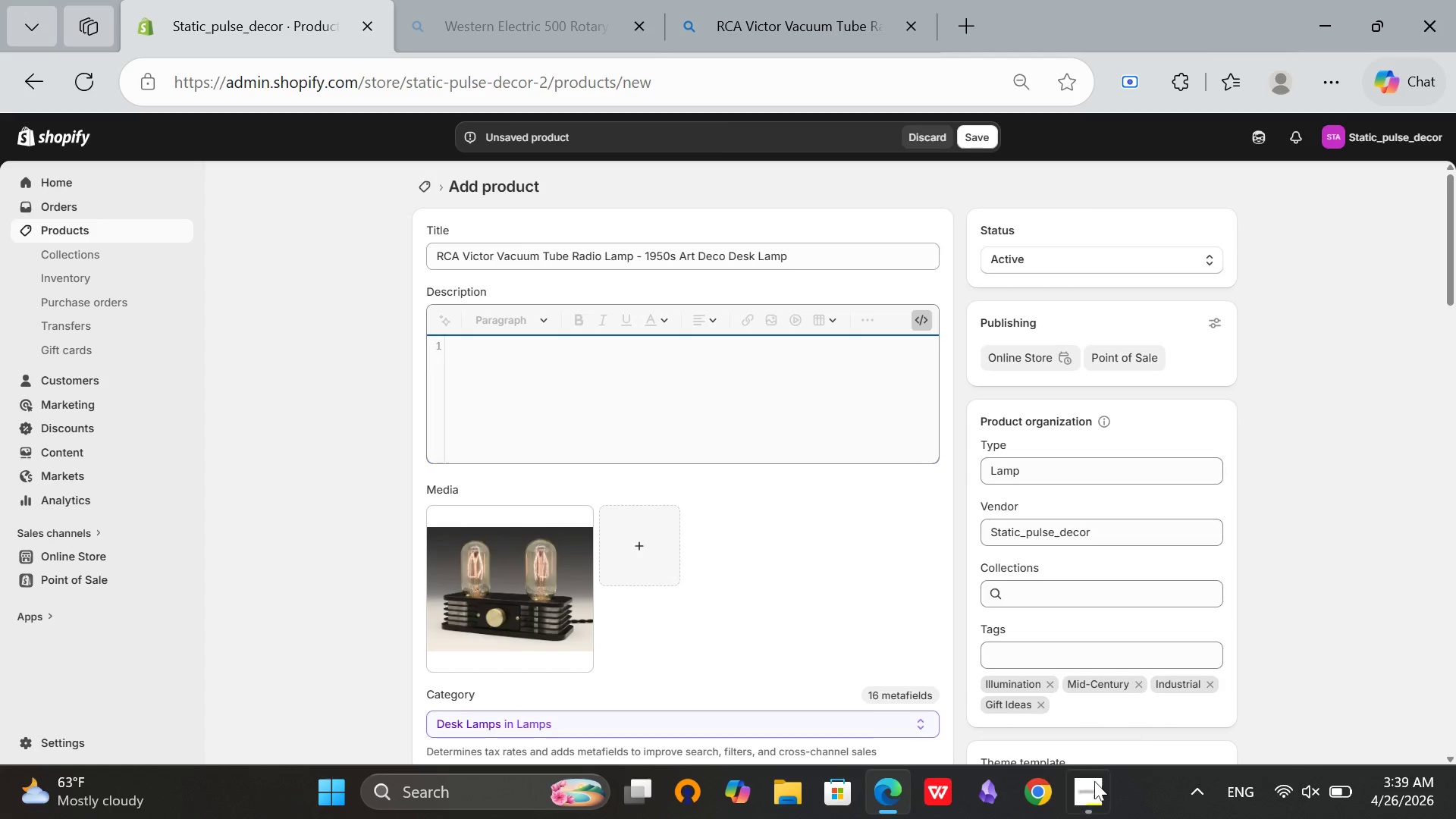 
left_click([1091, 785])